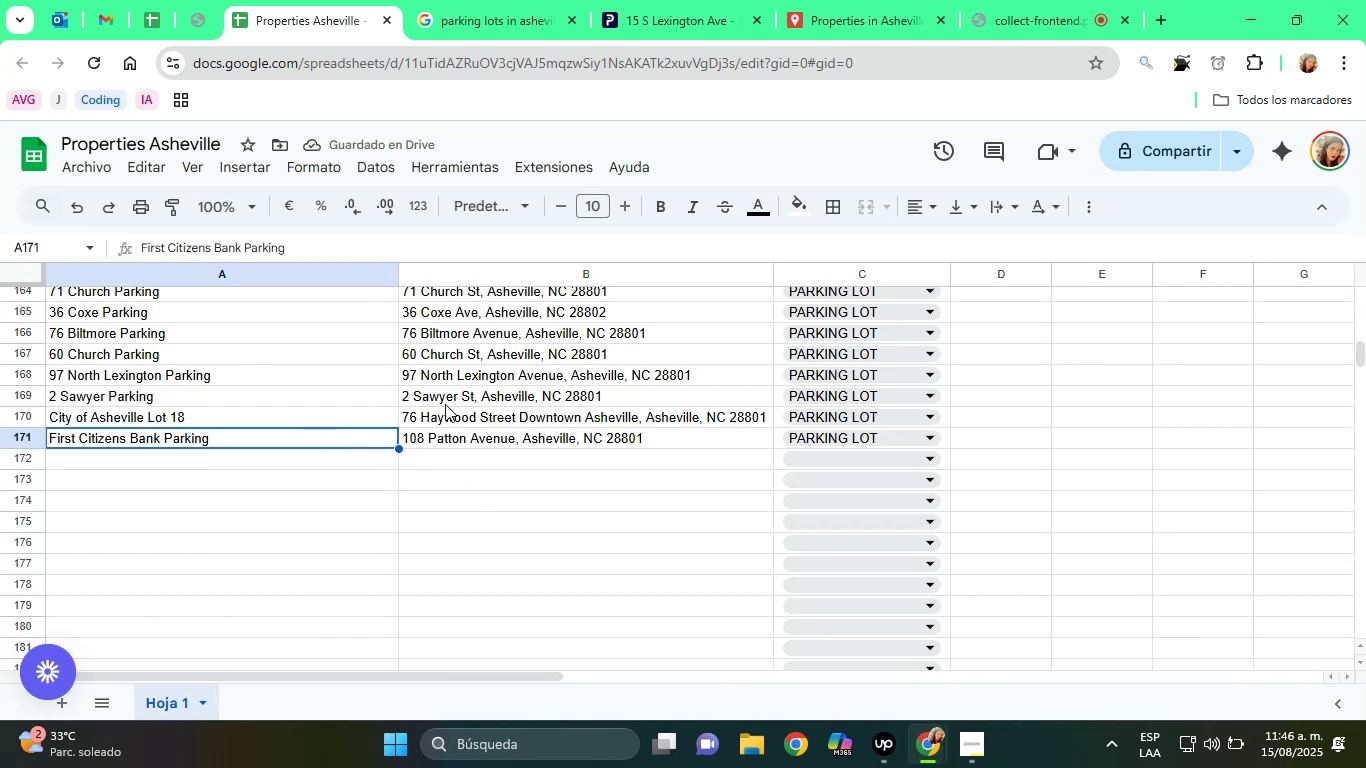 
left_click([492, 437])
 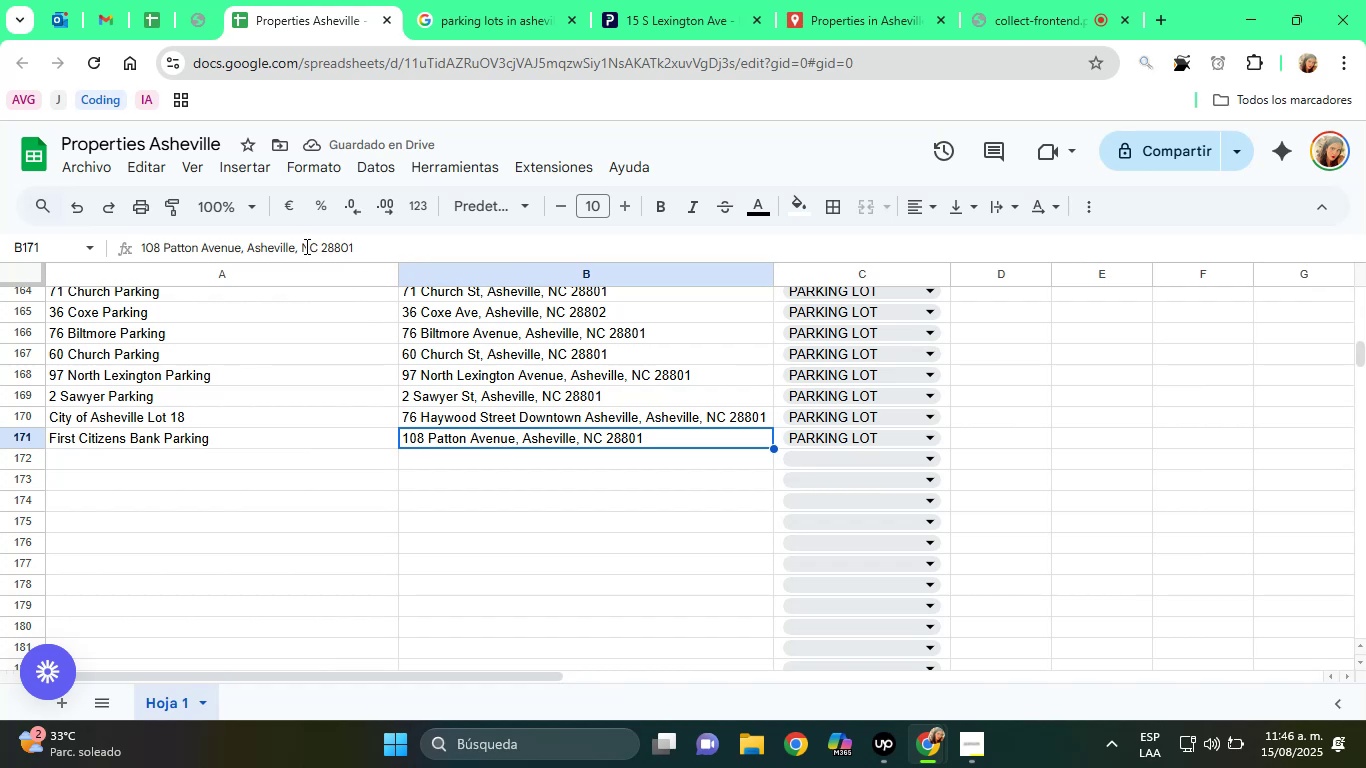 
double_click([305, 246])
 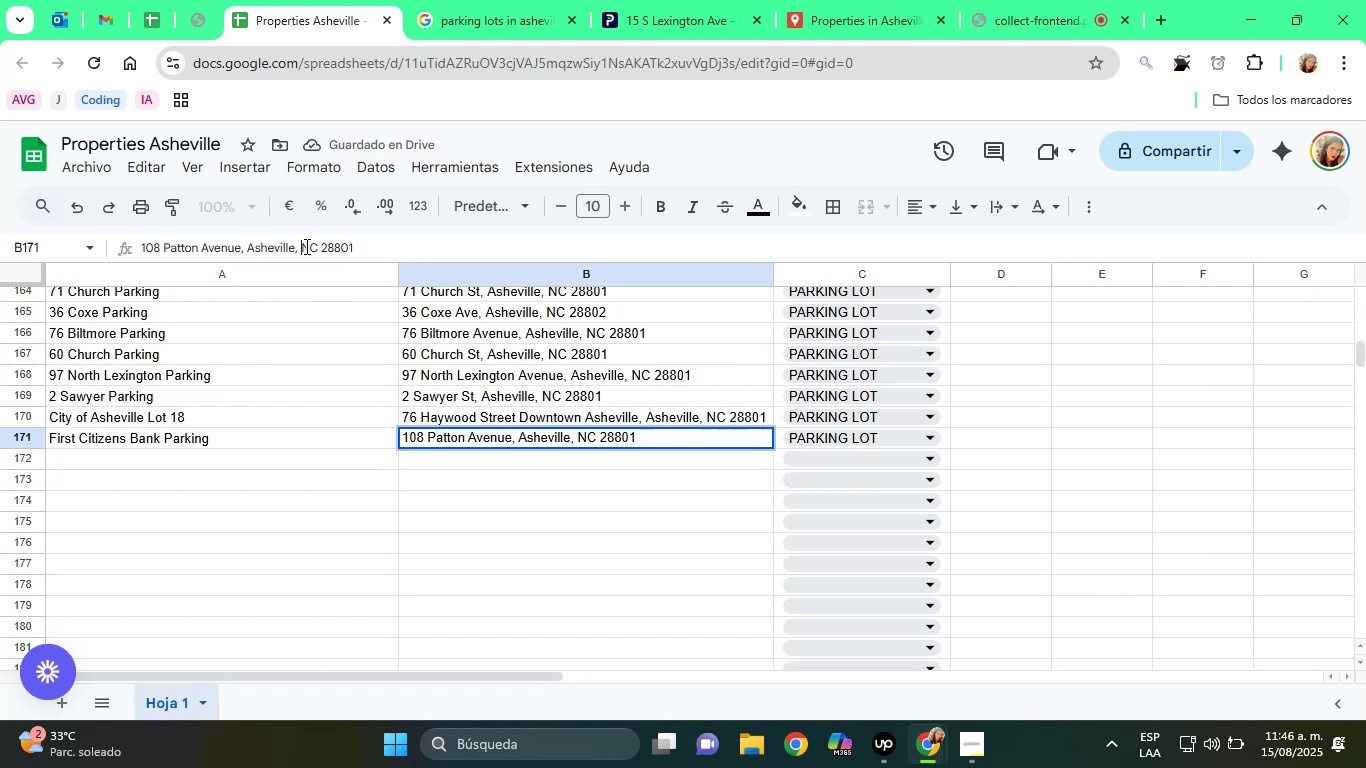 
triple_click([305, 246])
 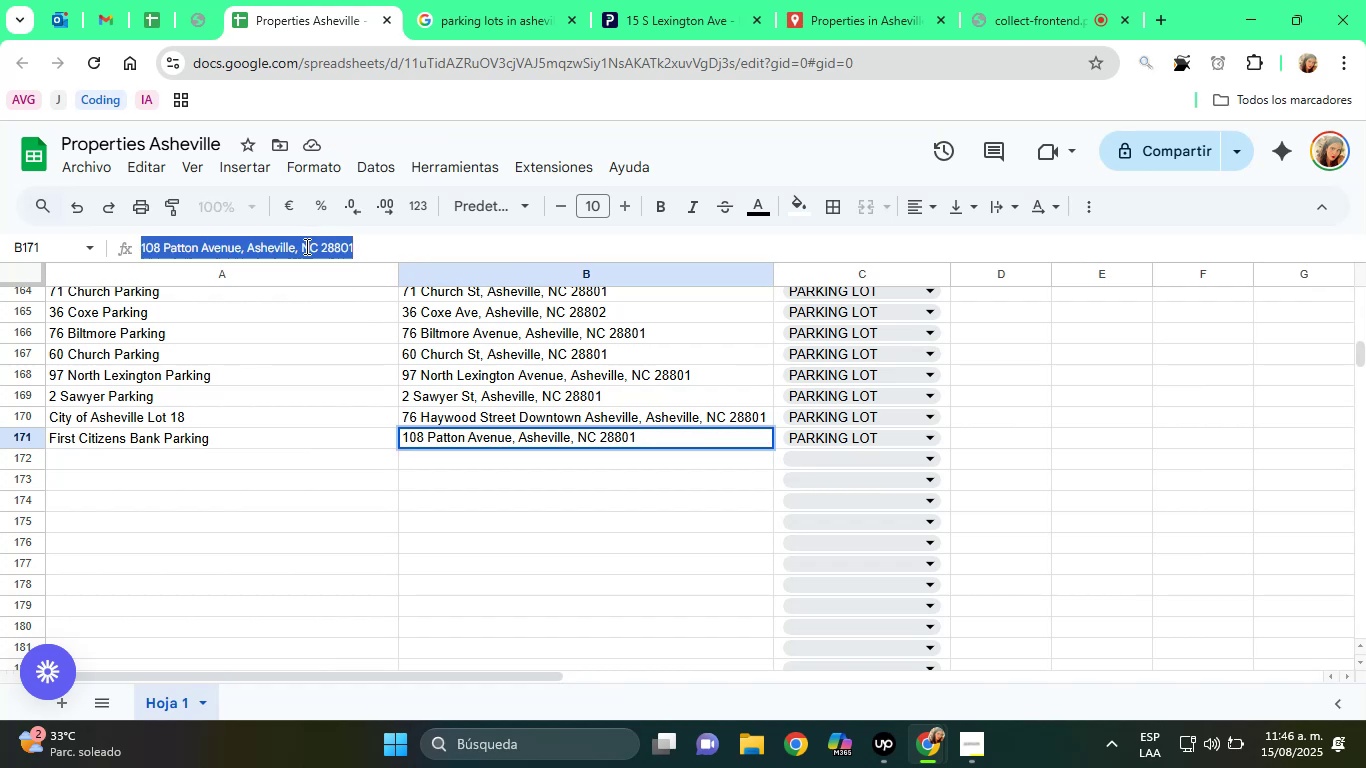 
right_click([305, 246])
 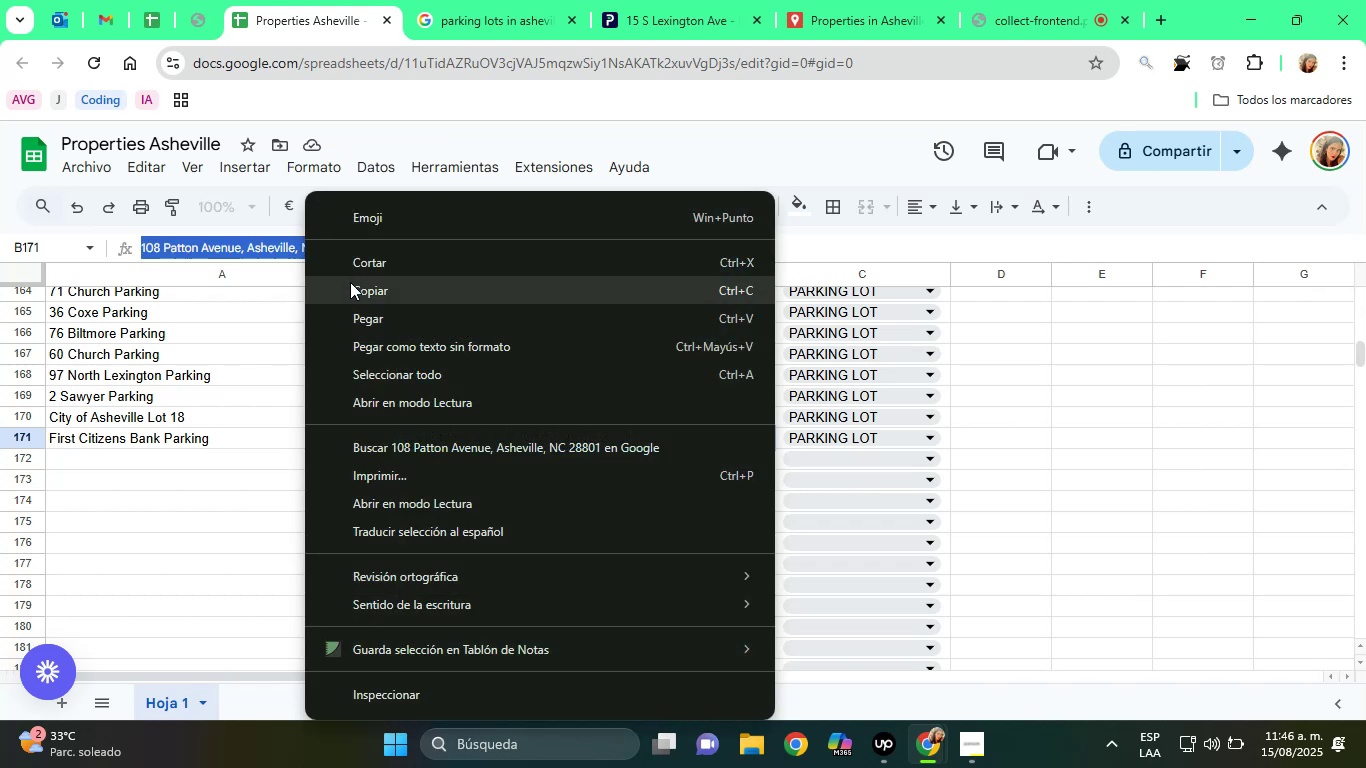 
left_click([363, 288])
 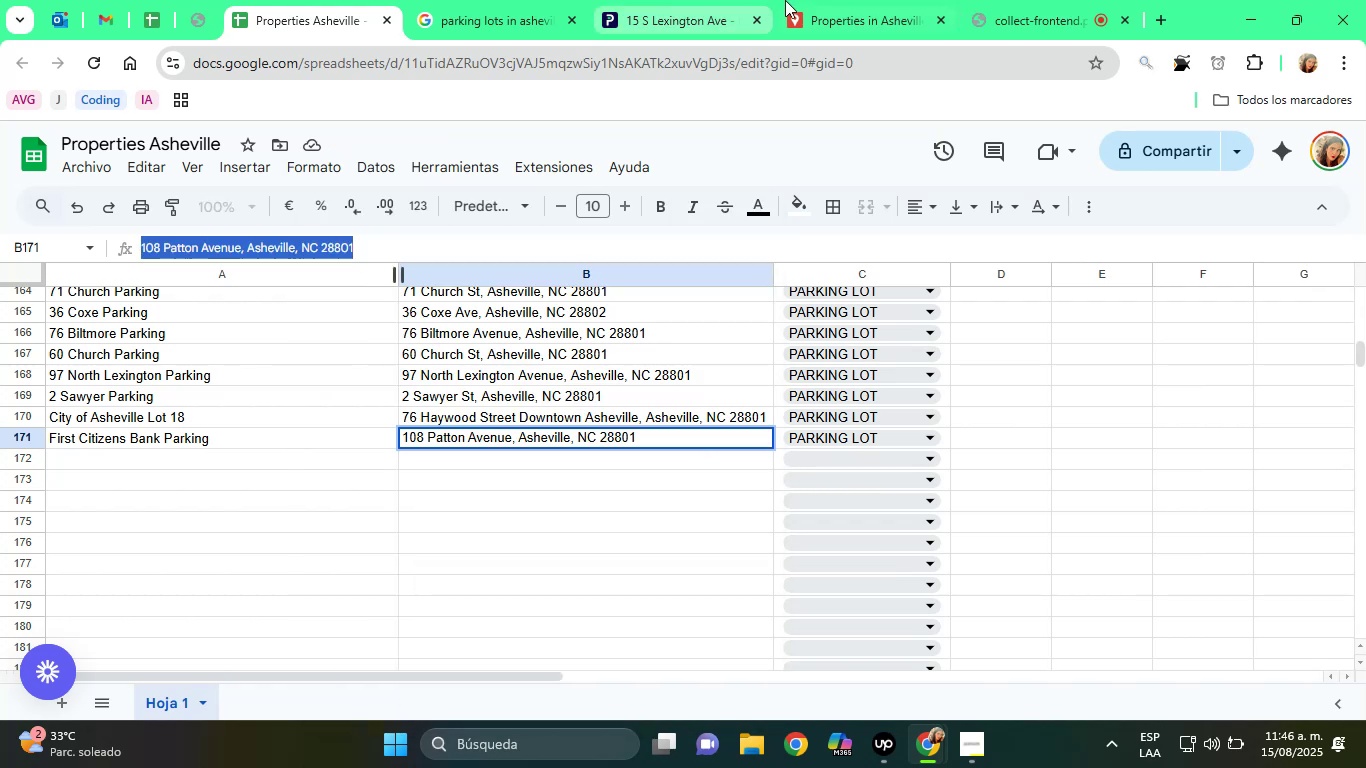 
left_click([801, 0])
 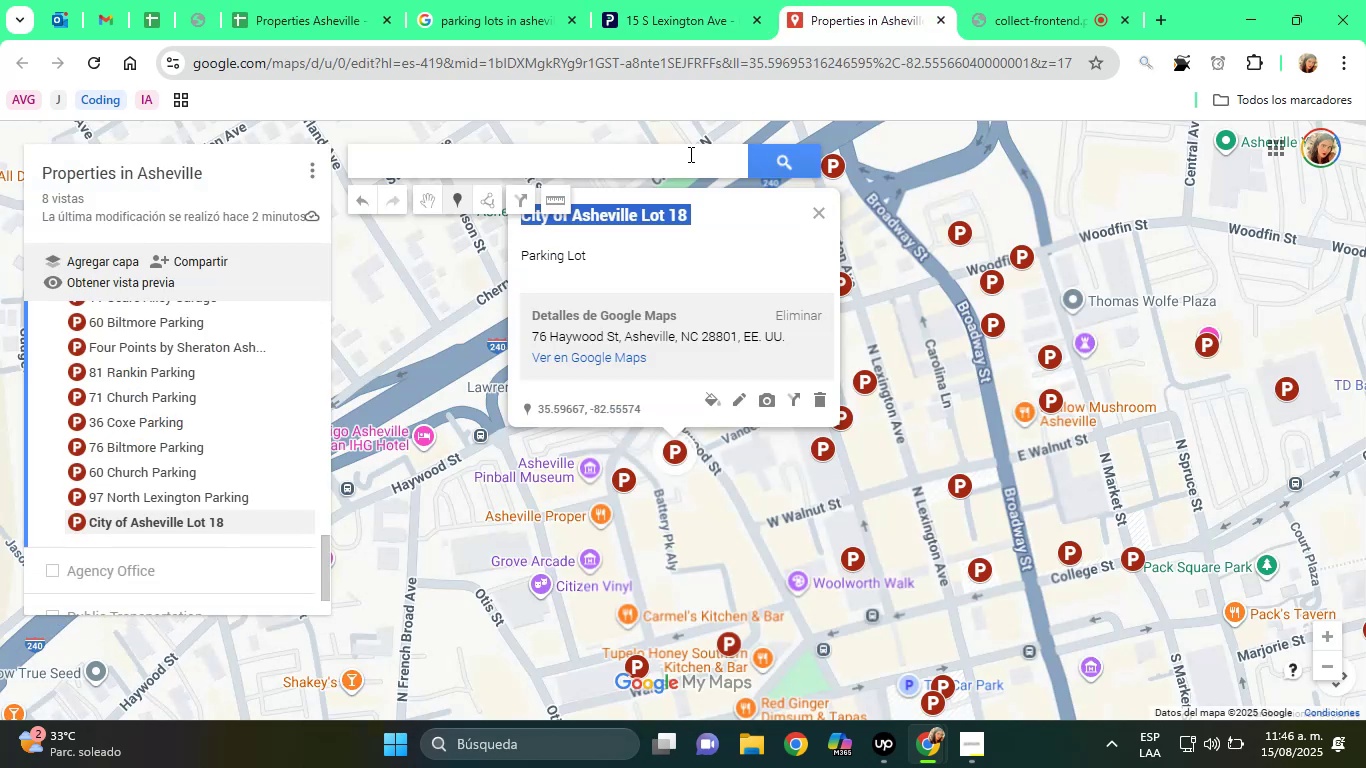 
left_click([624, 158])
 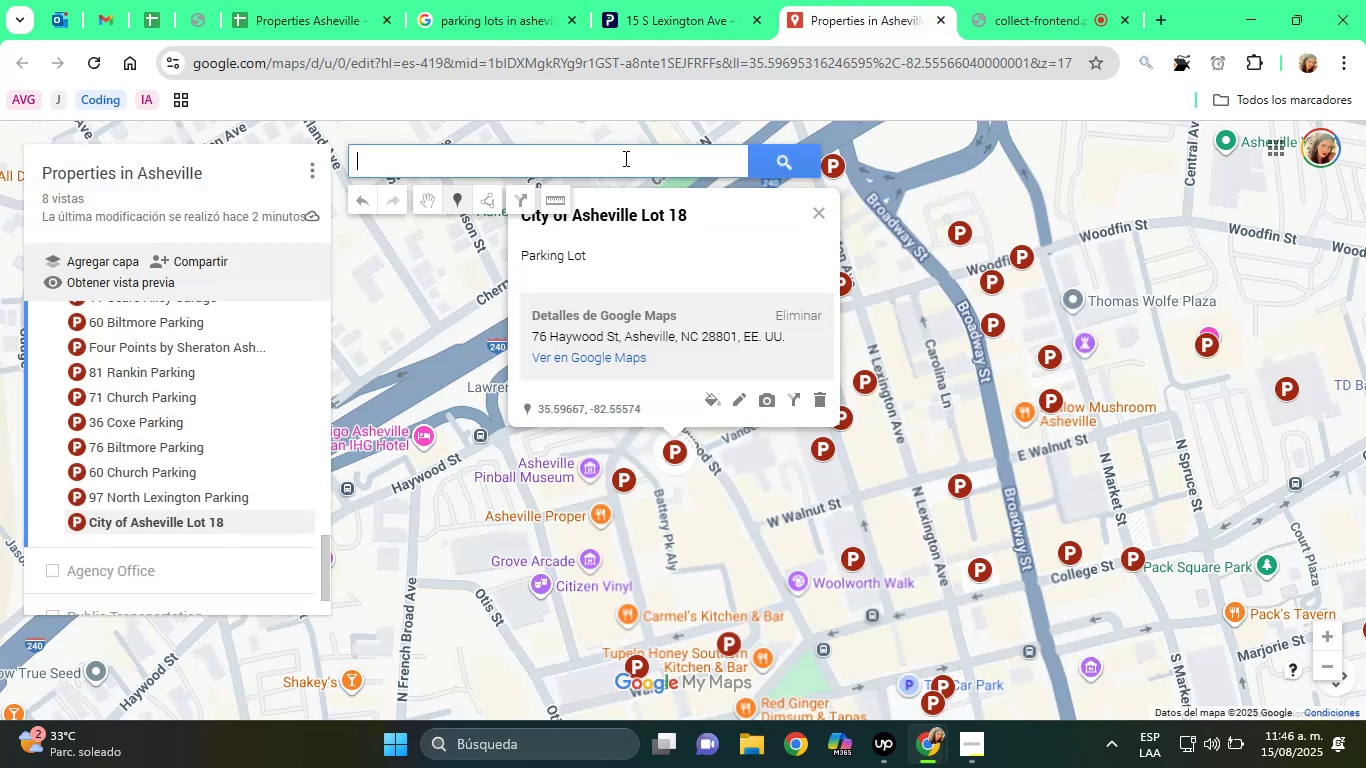 
right_click([624, 158])
 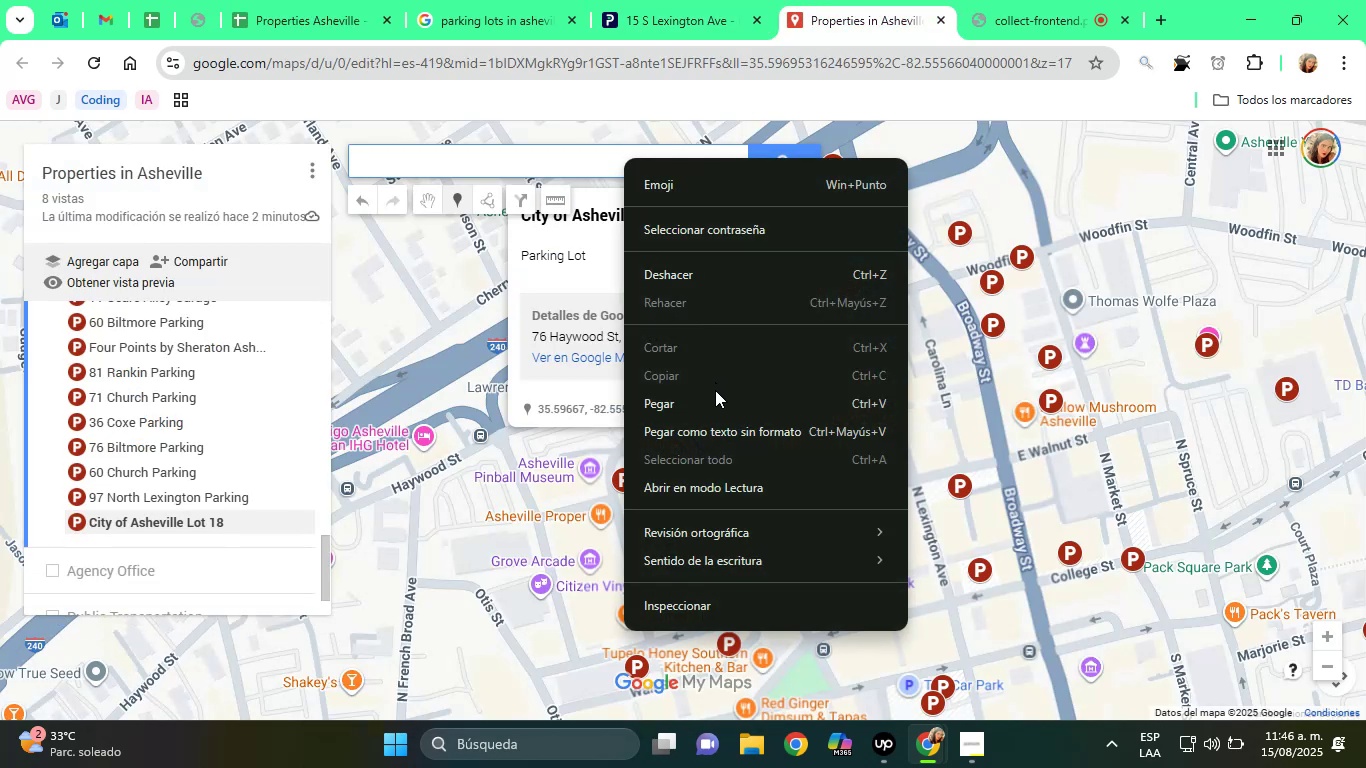 
left_click([715, 393])
 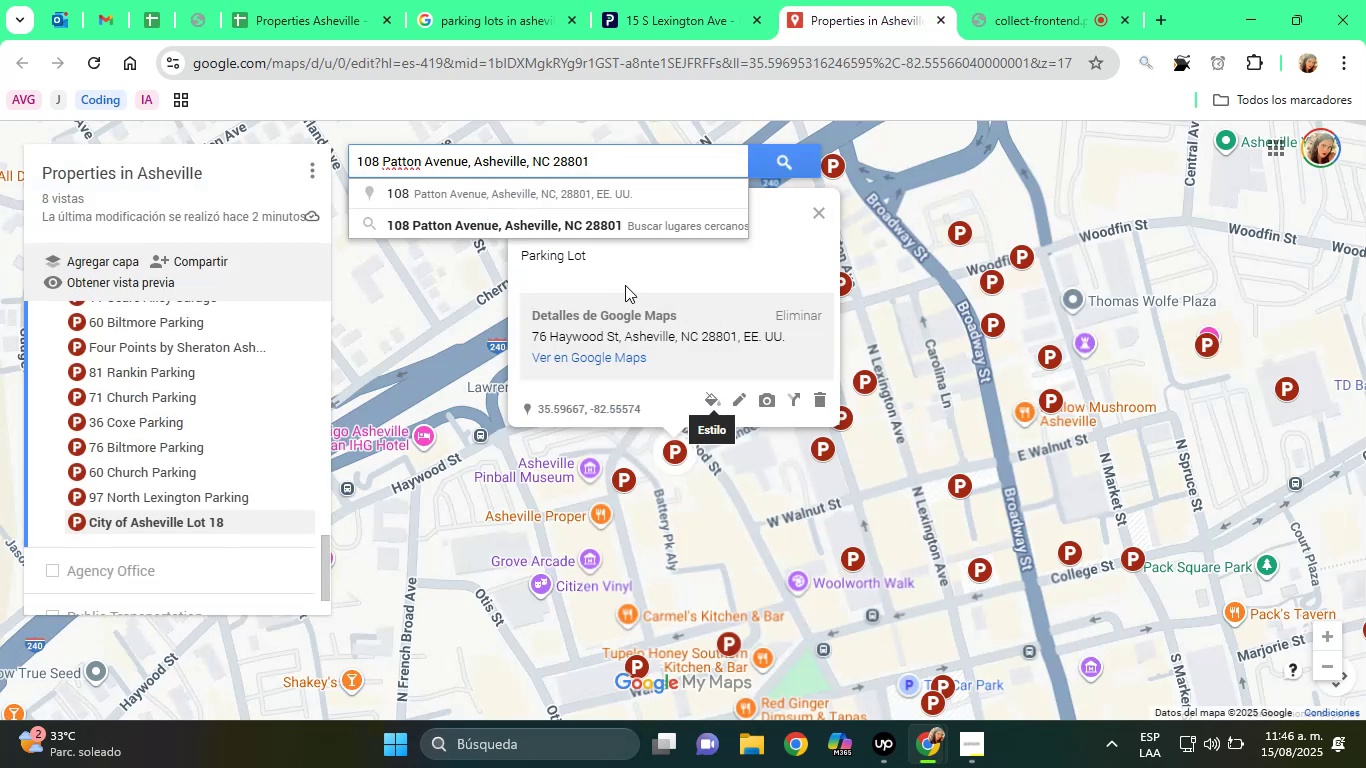 
left_click([535, 224])
 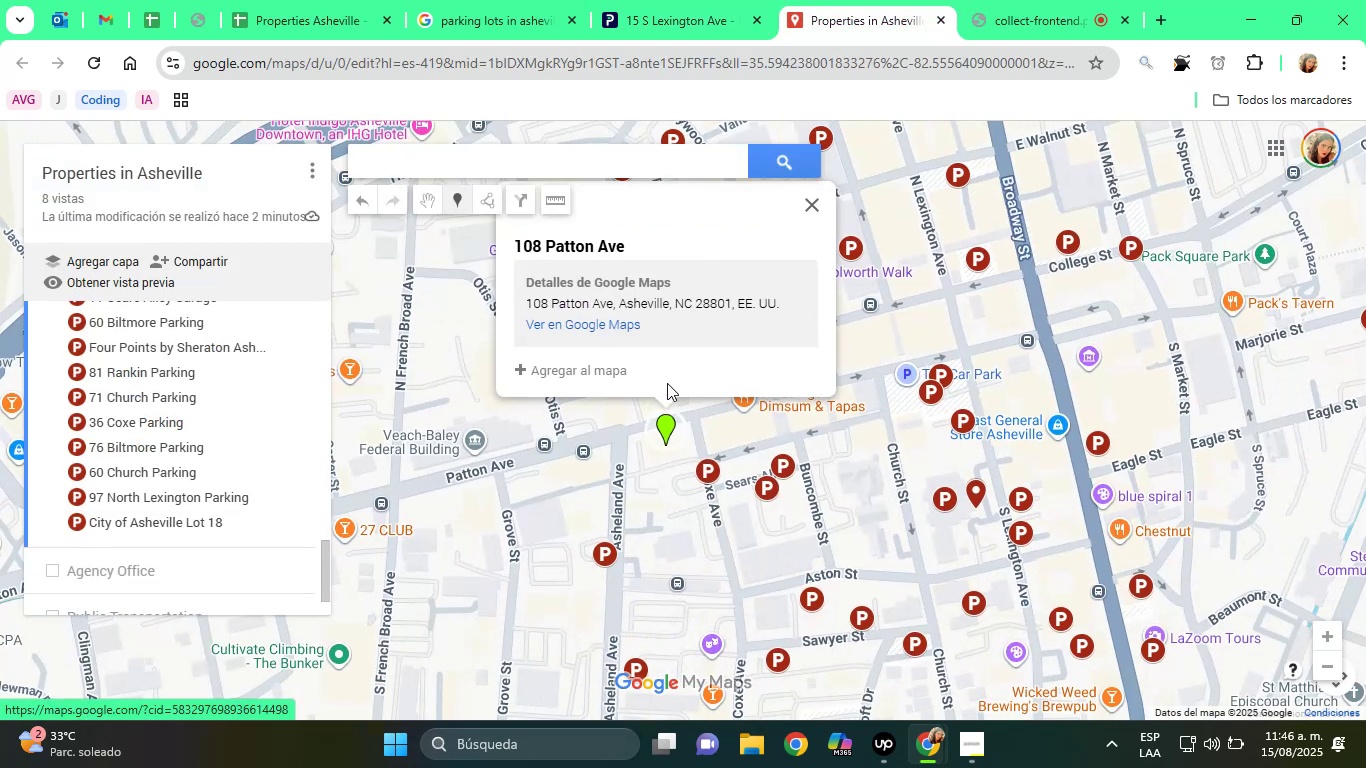 
left_click([632, 373])
 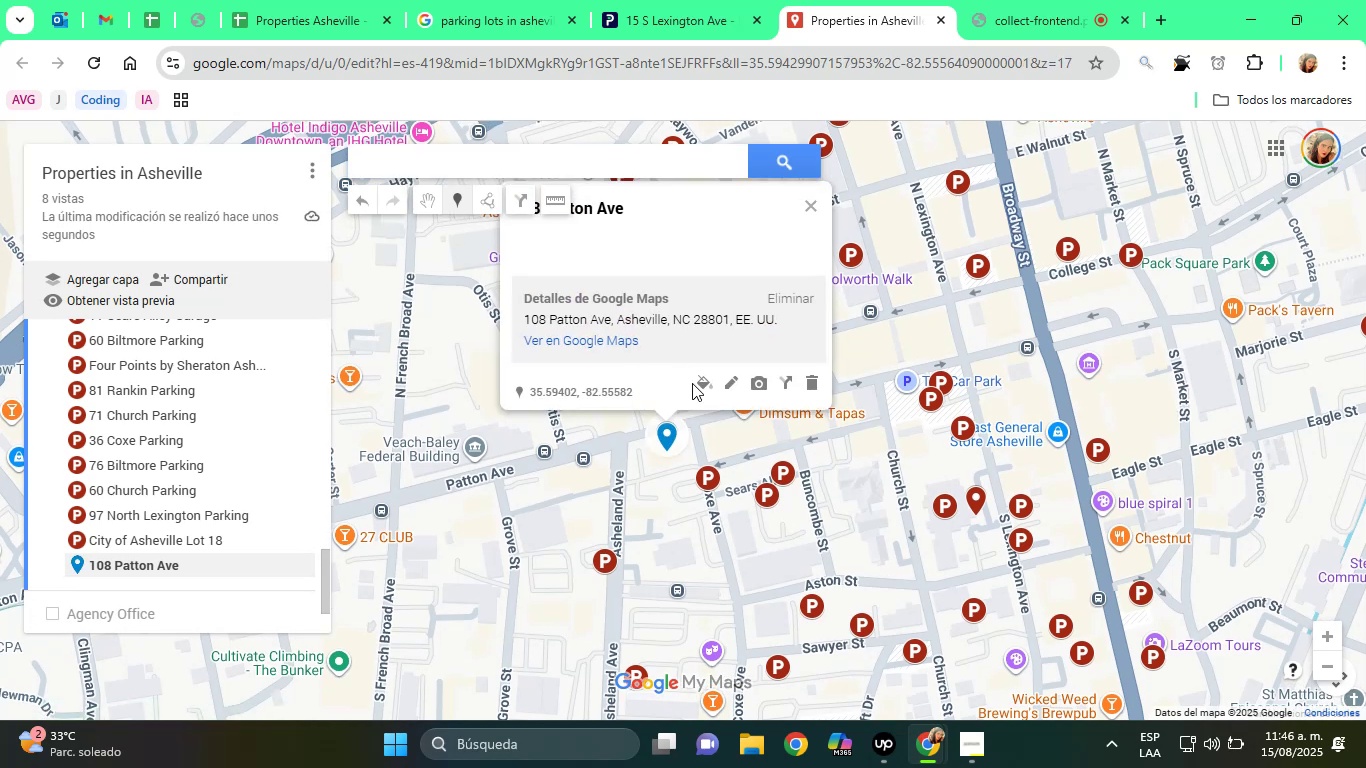 
left_click([697, 384])
 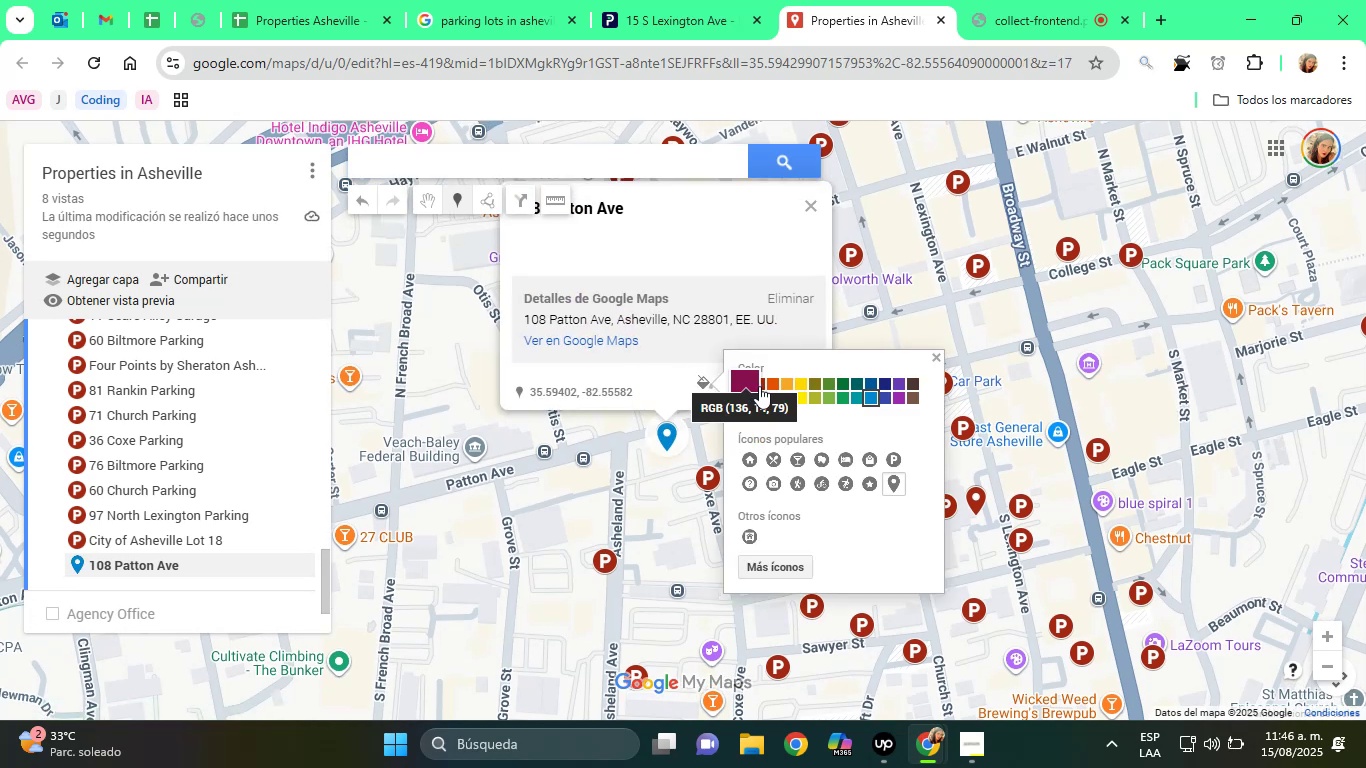 
left_click([762, 385])
 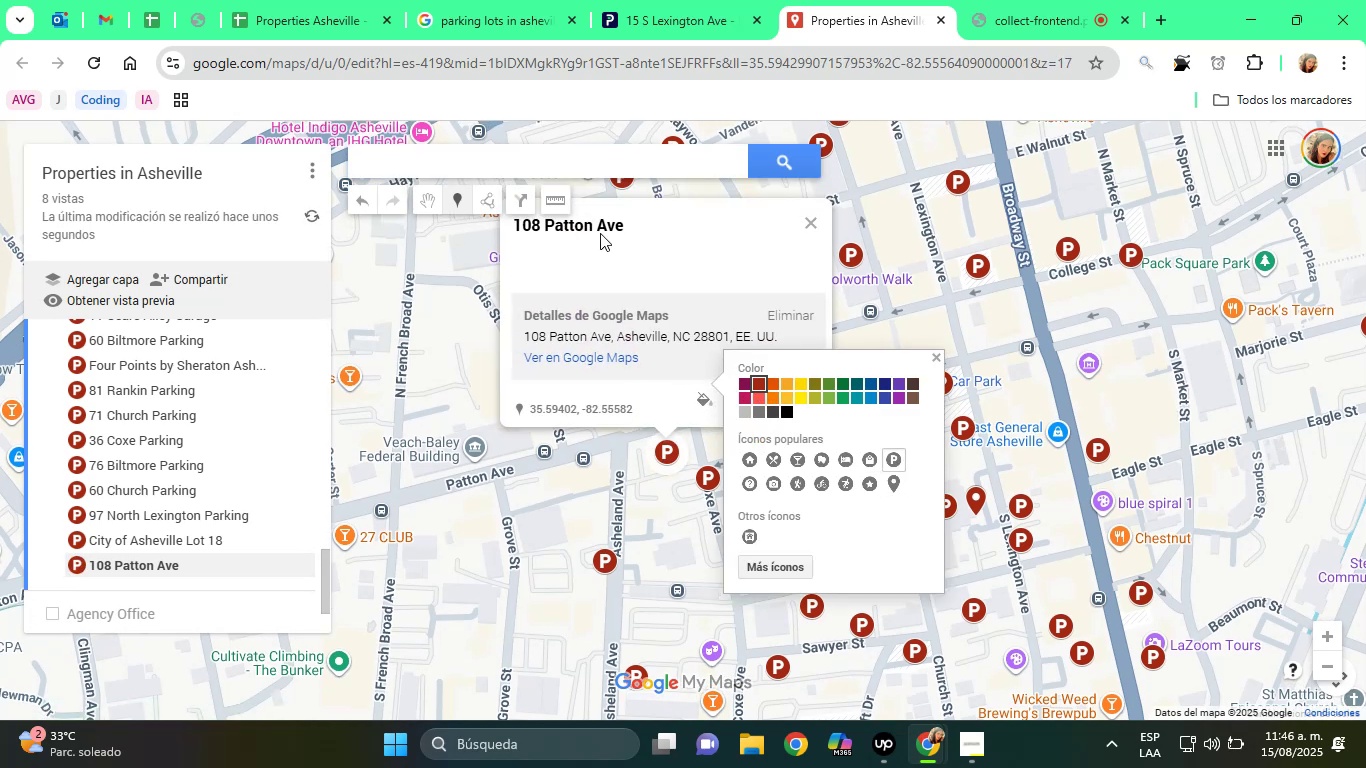 
left_click([314, 0])
 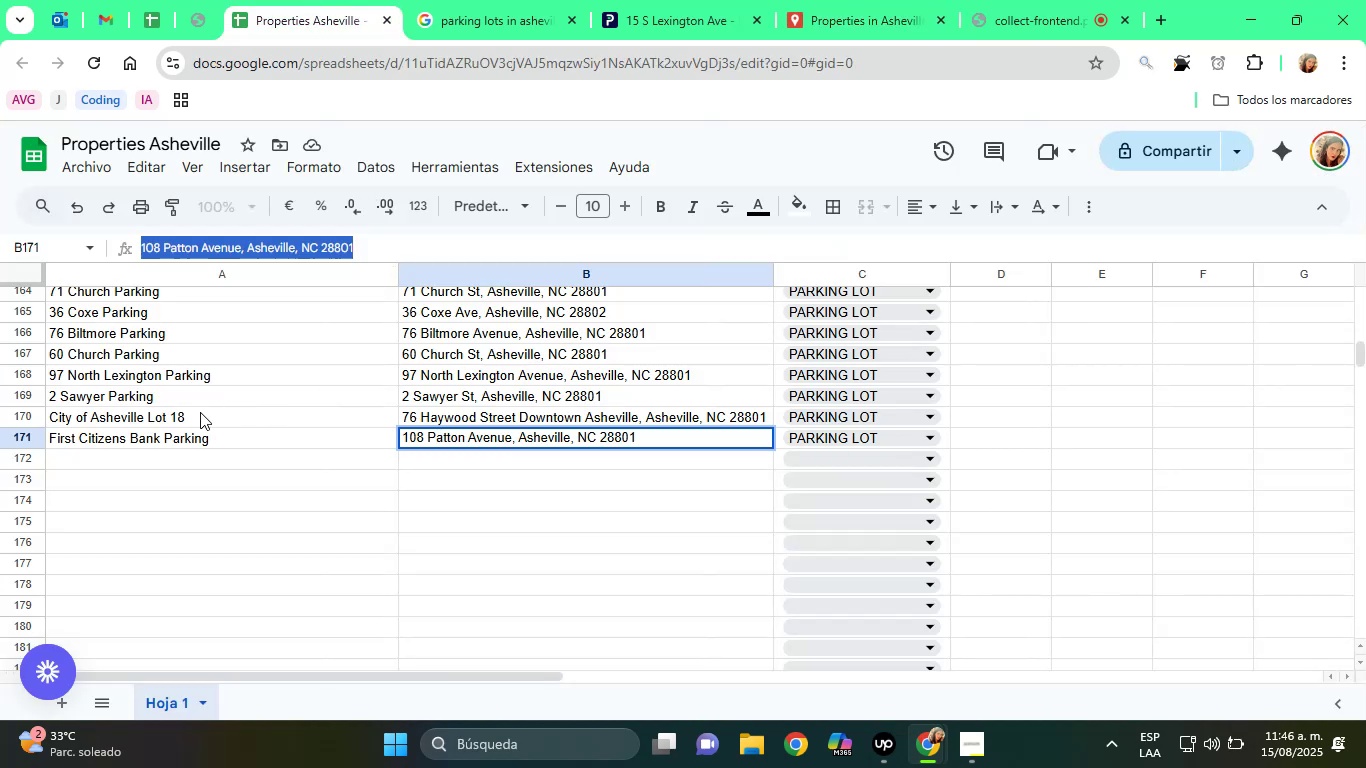 
left_click([165, 440])
 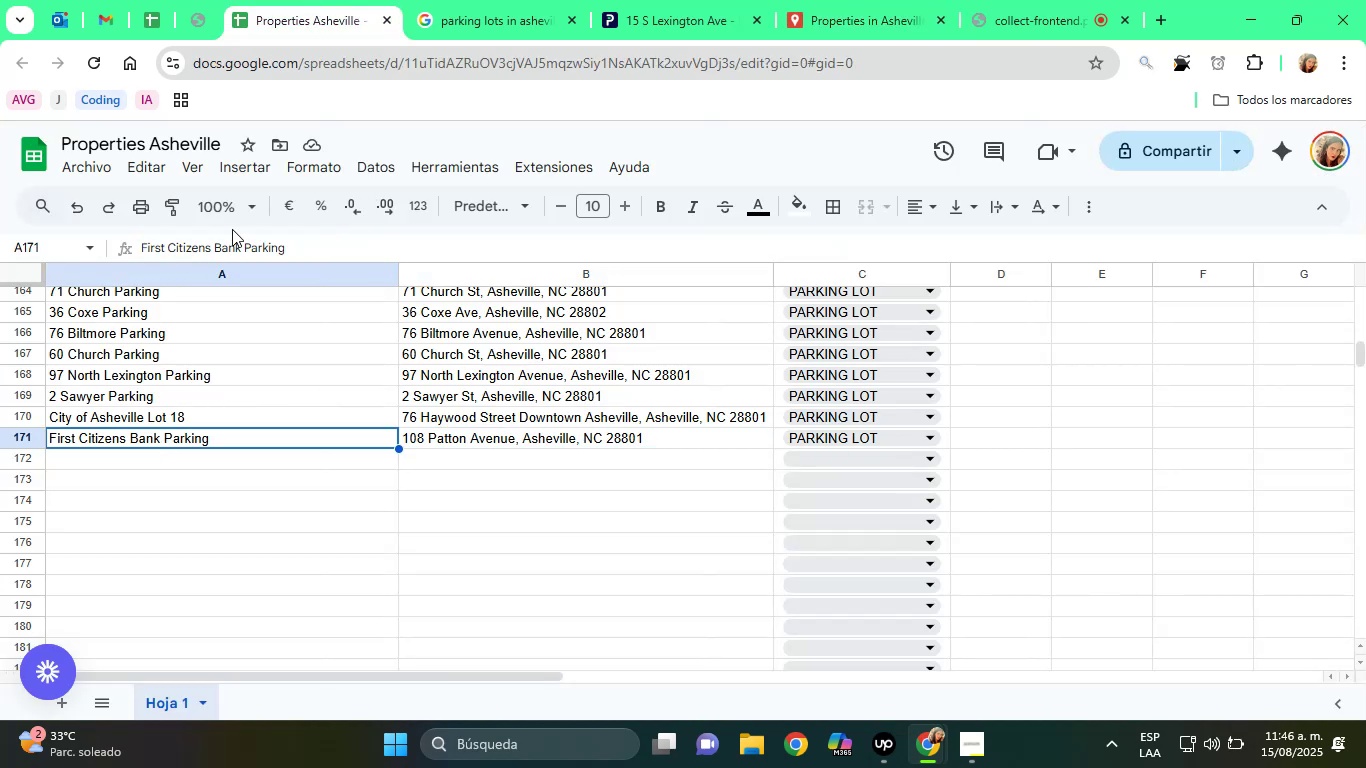 
double_click([244, 241])
 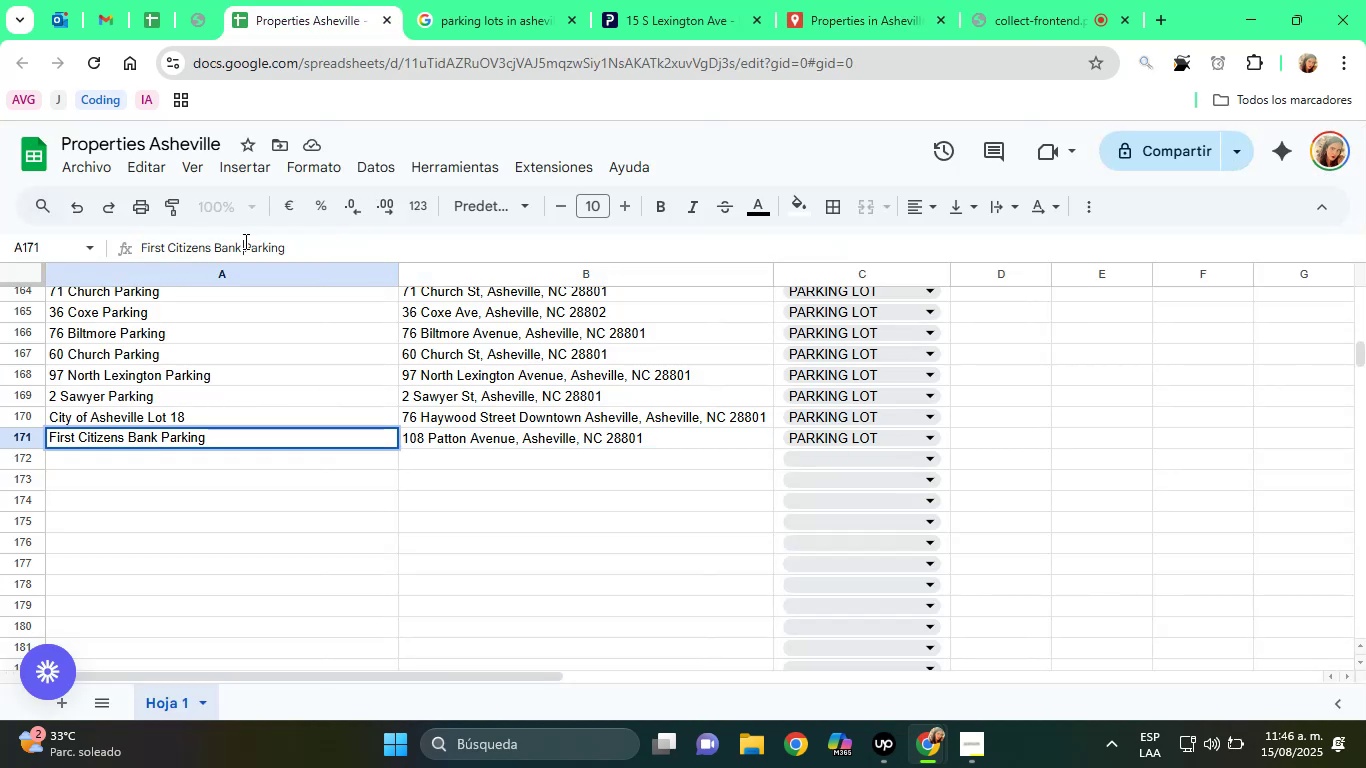 
triple_click([244, 241])
 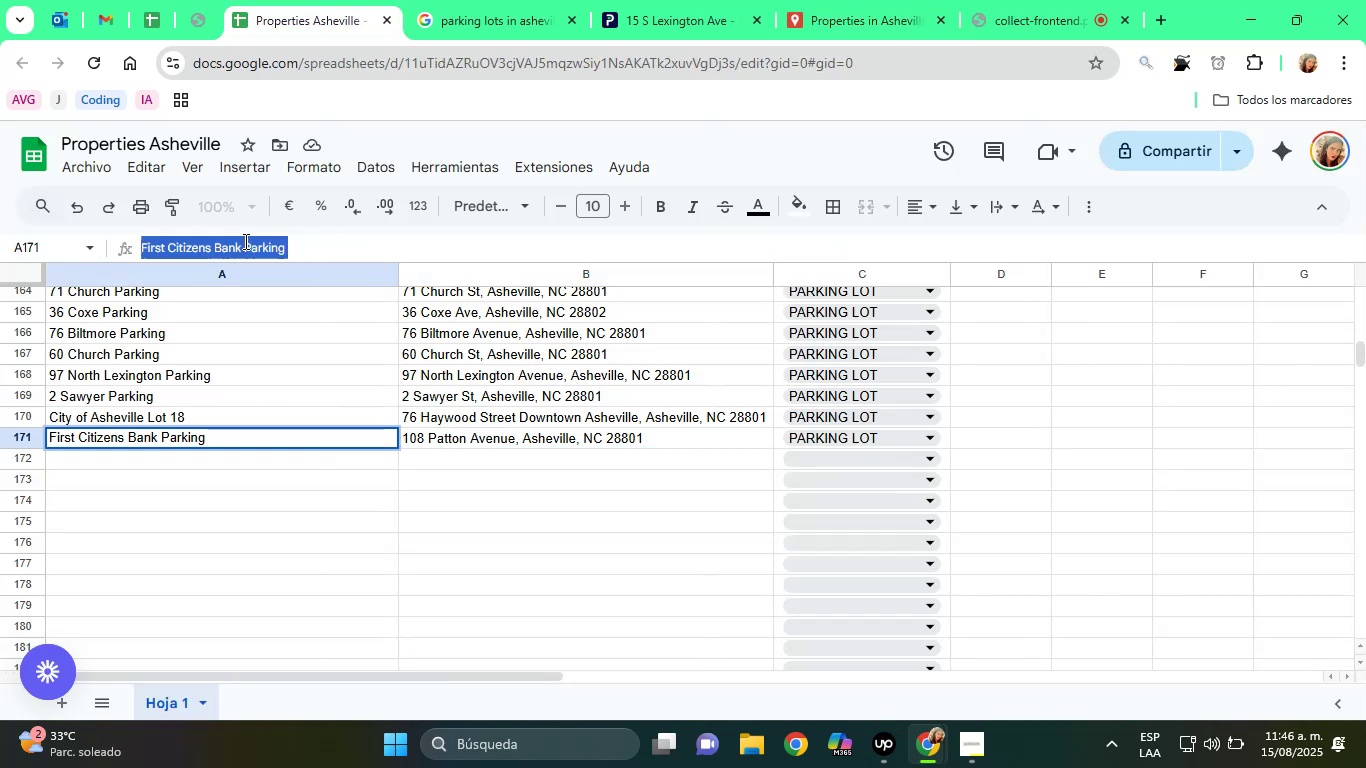 
triple_click([244, 241])
 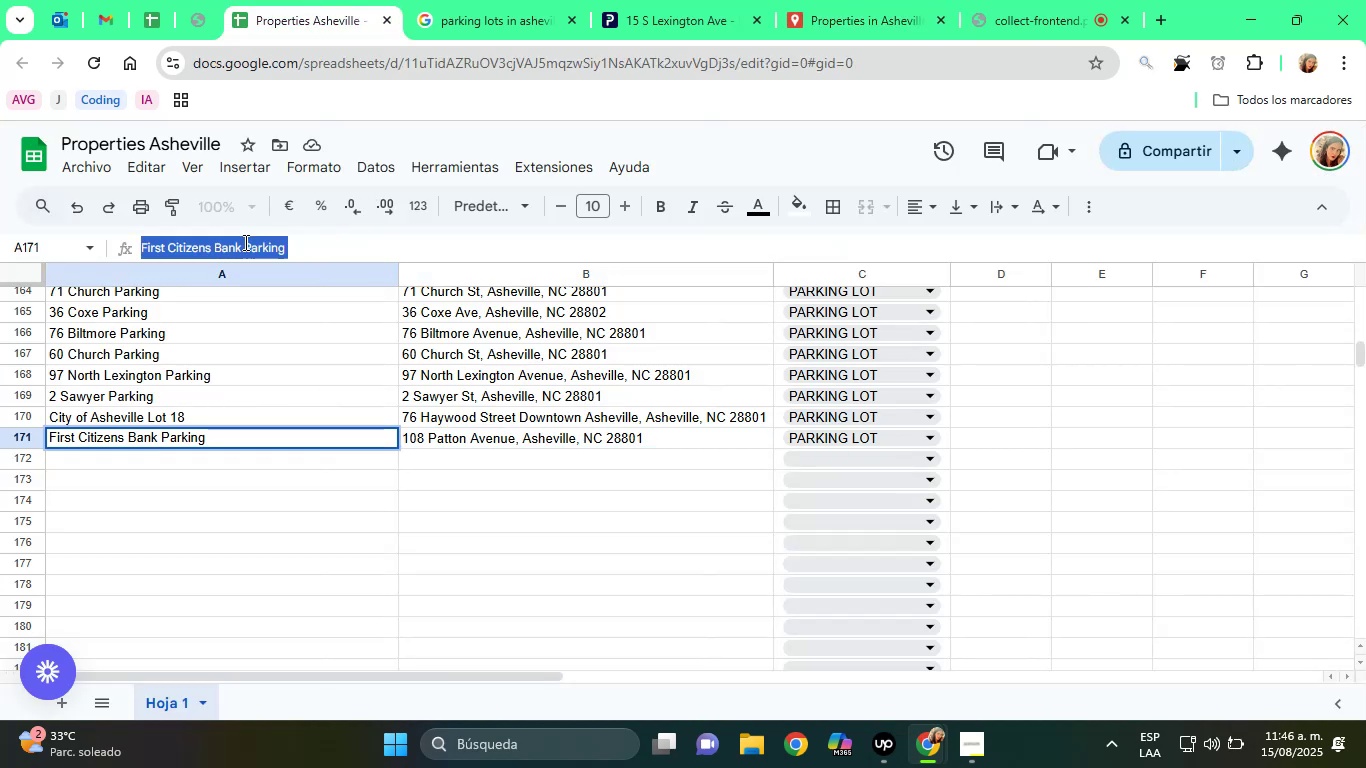 
key(Control+C)
 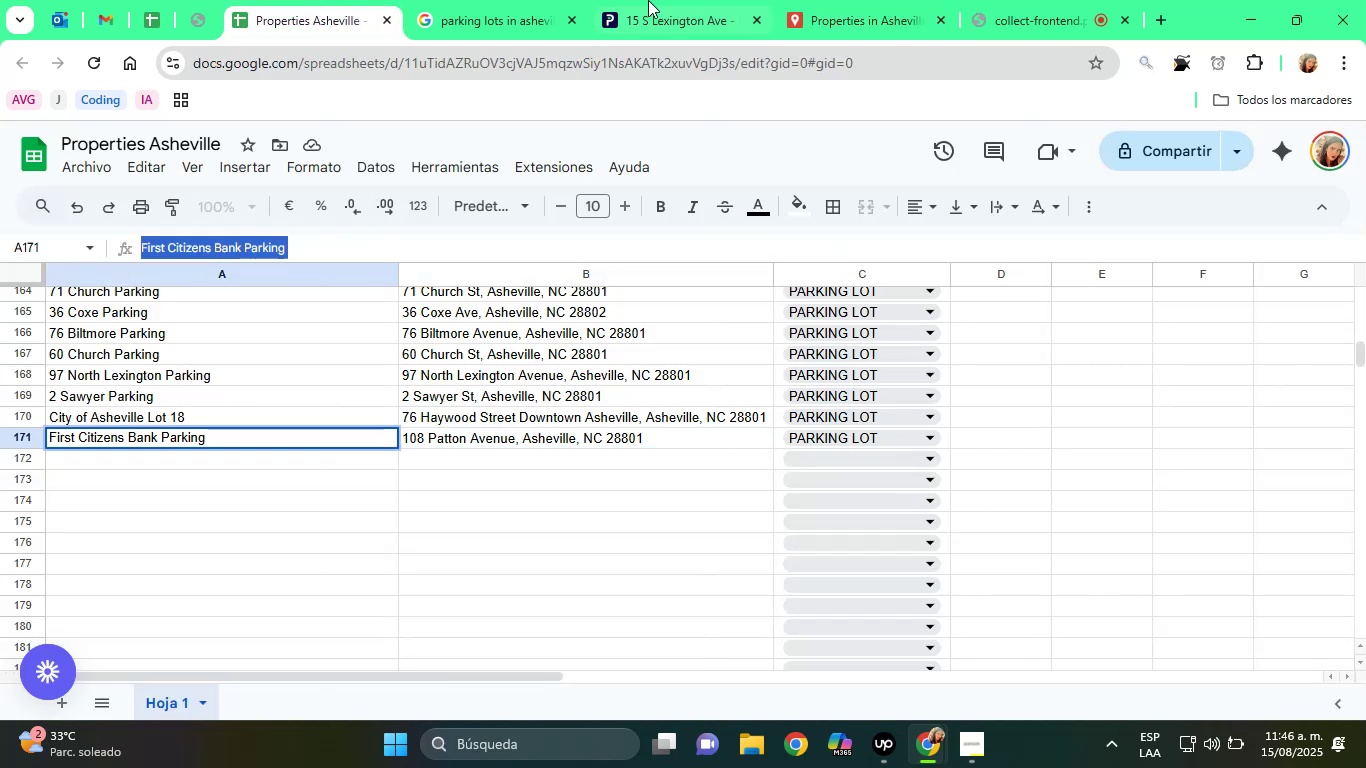 
left_click([680, 0])
 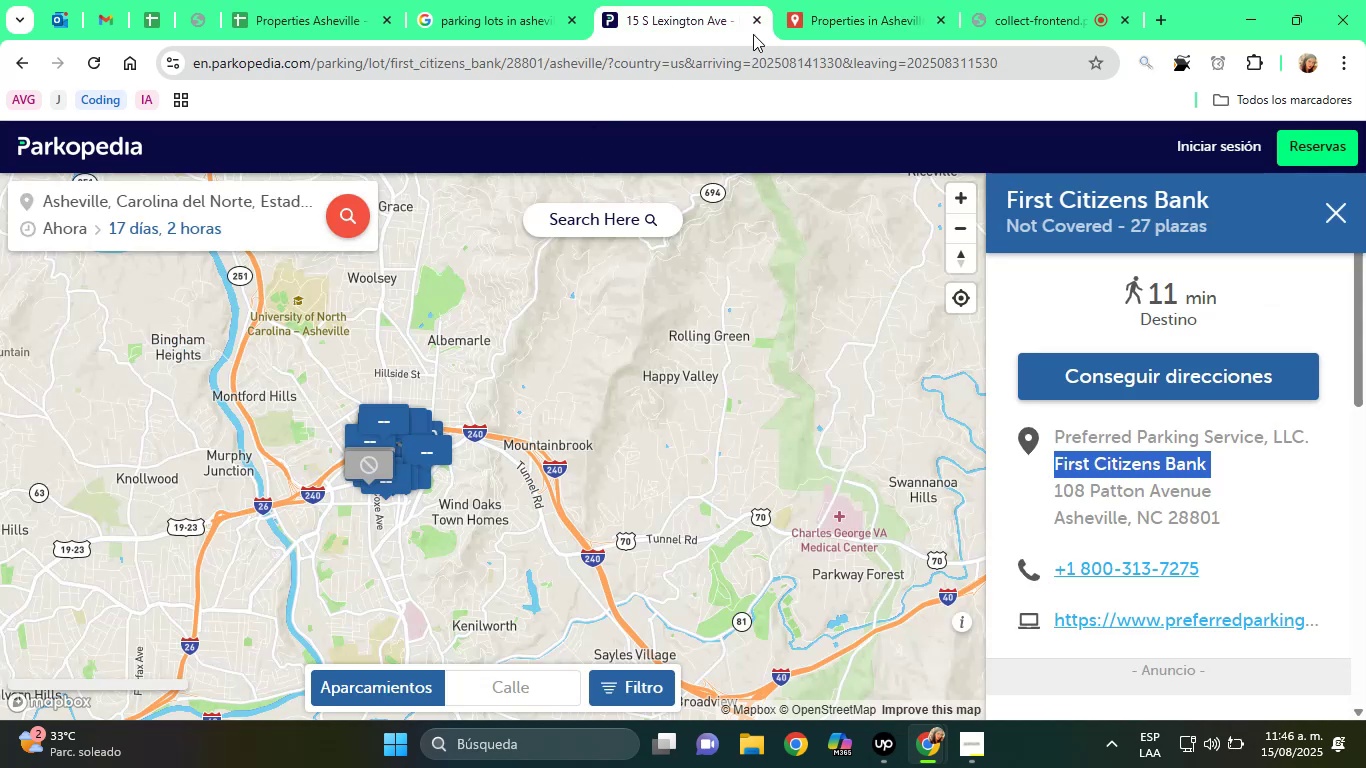 
left_click([876, 0])
 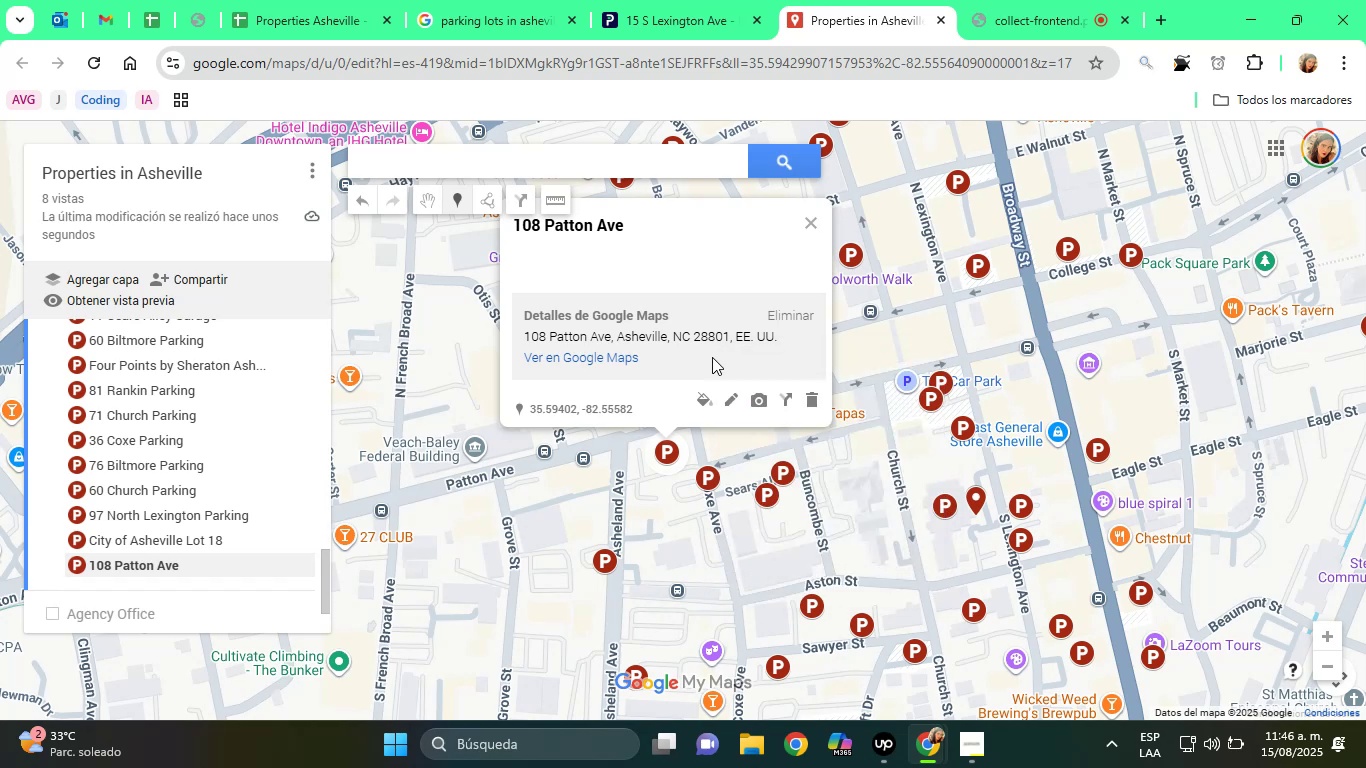 
left_click([732, 397])
 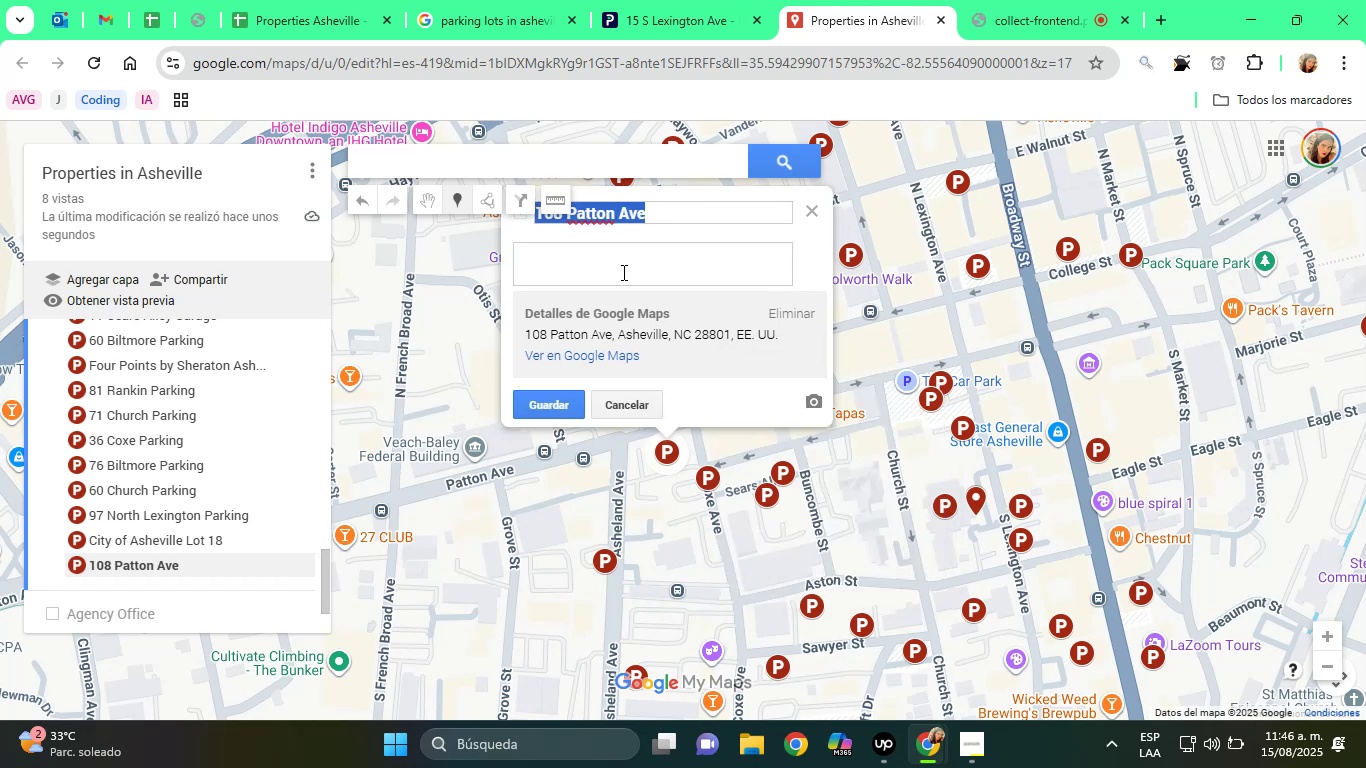 
key(Control+ControlLeft)
 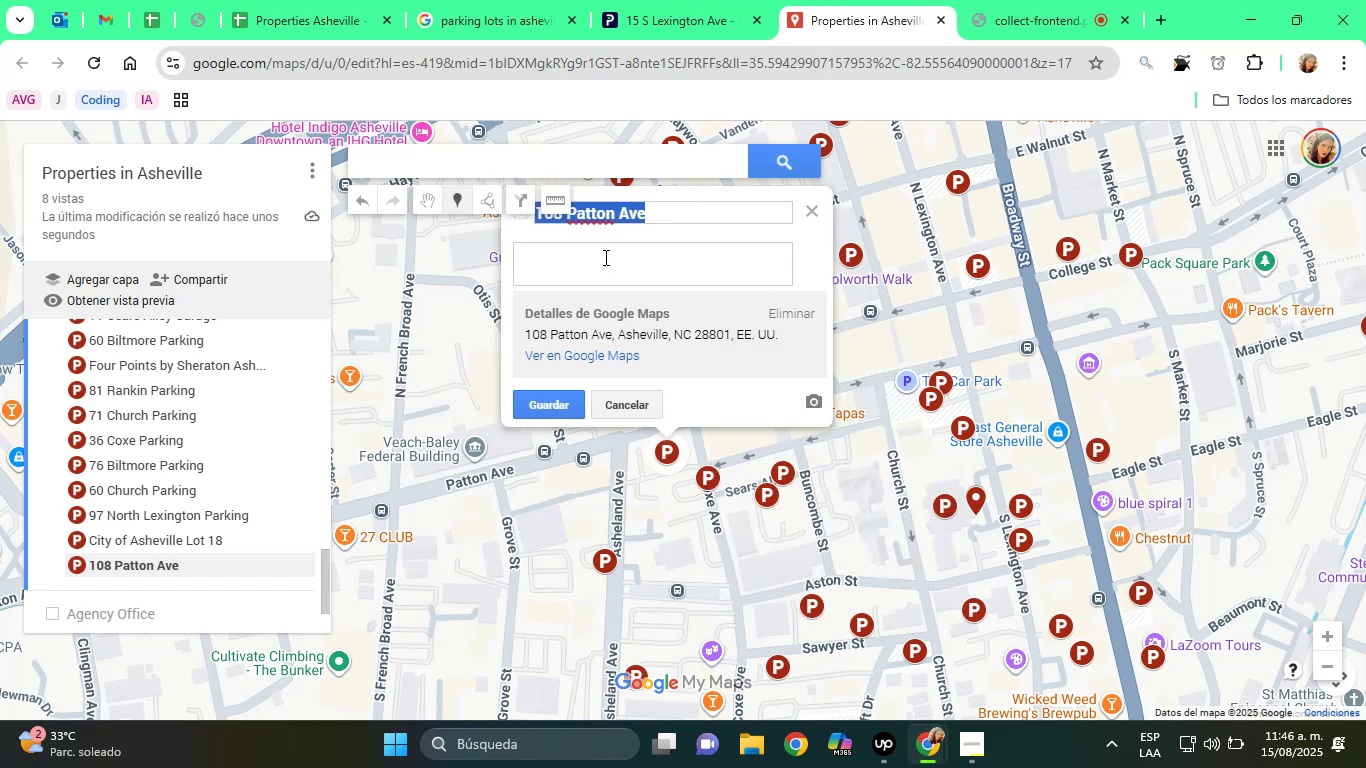 
key(Control+V)
 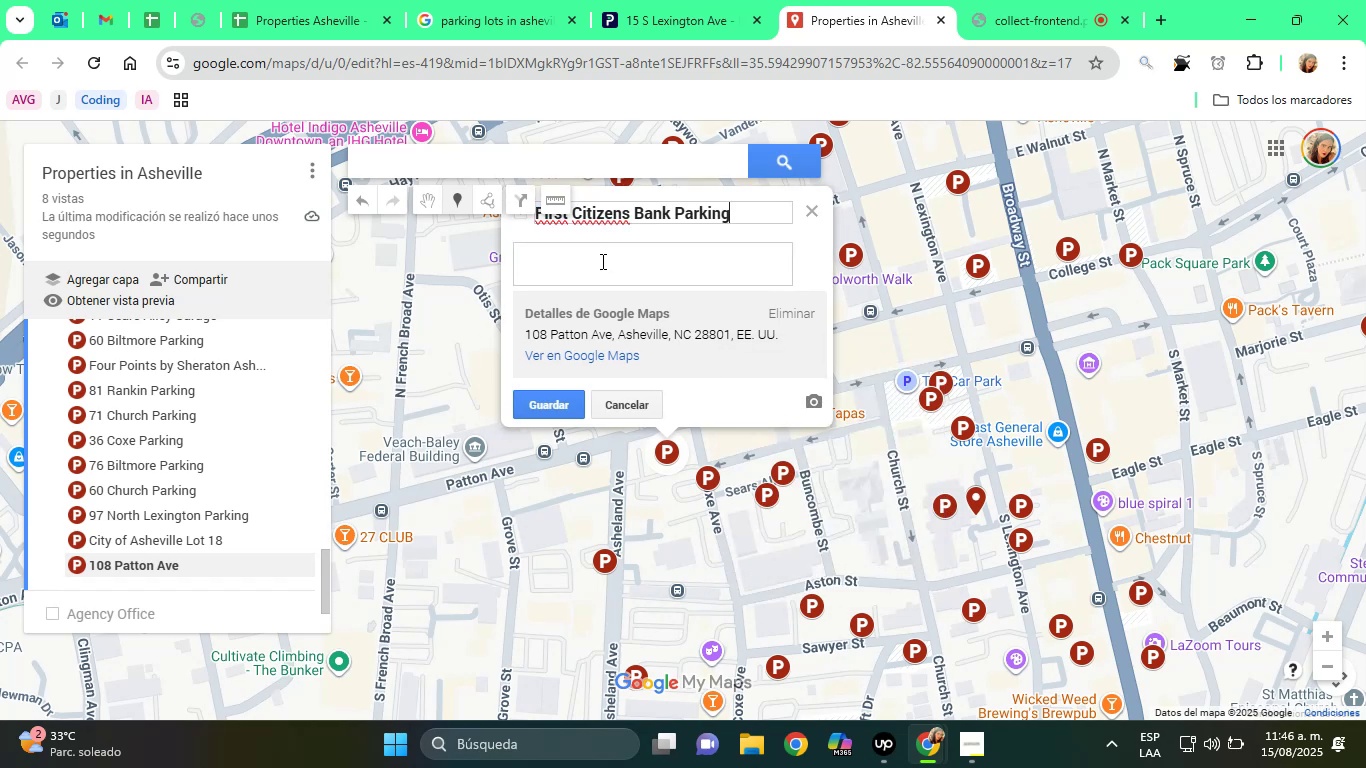 
left_click([601, 261])
 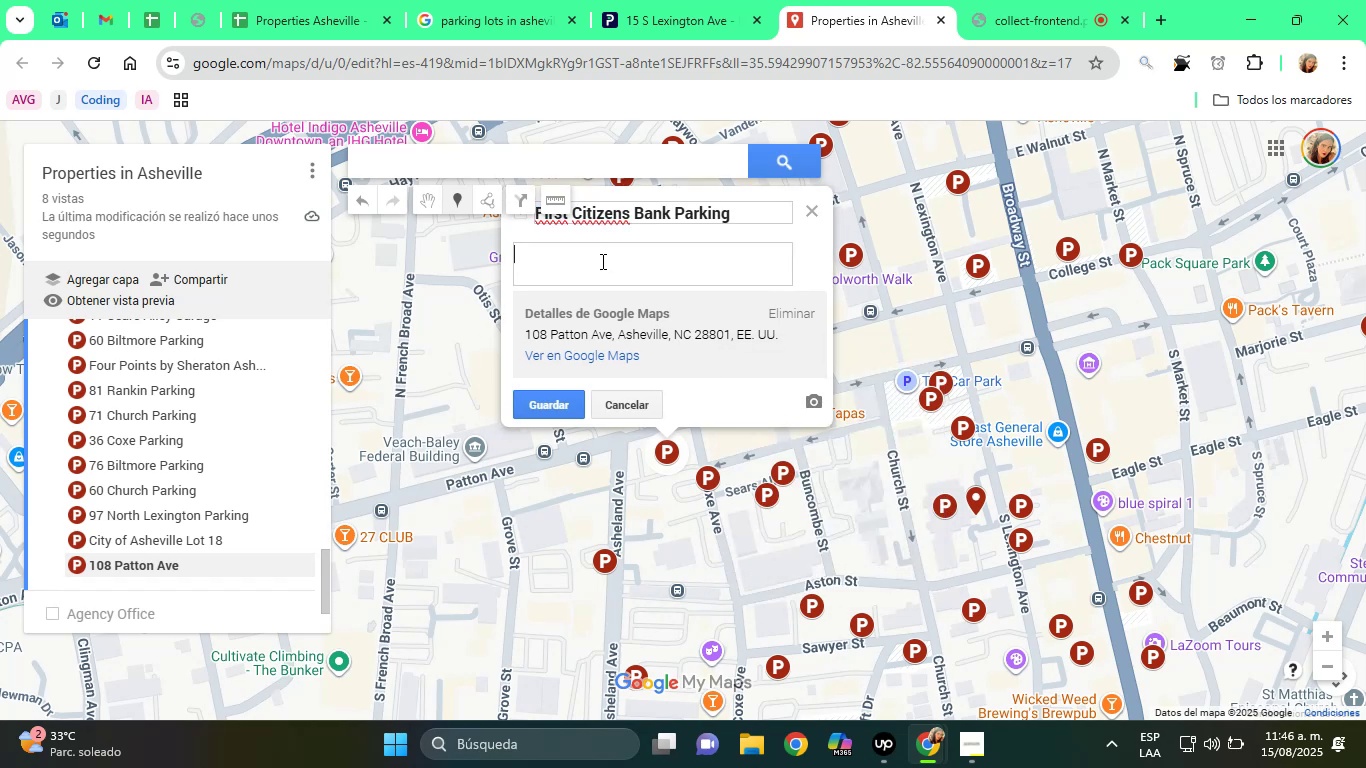 
type(Parking Lot)
 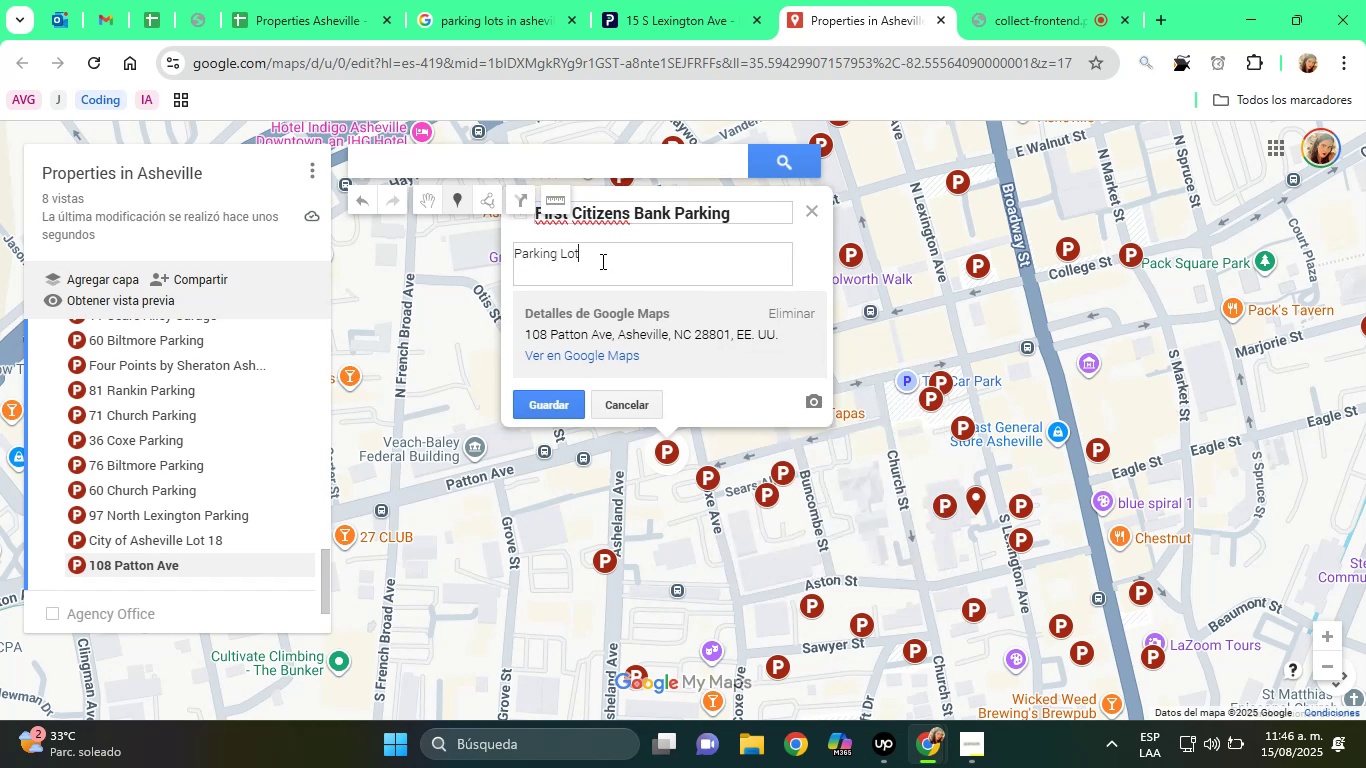 
key(Enter)
 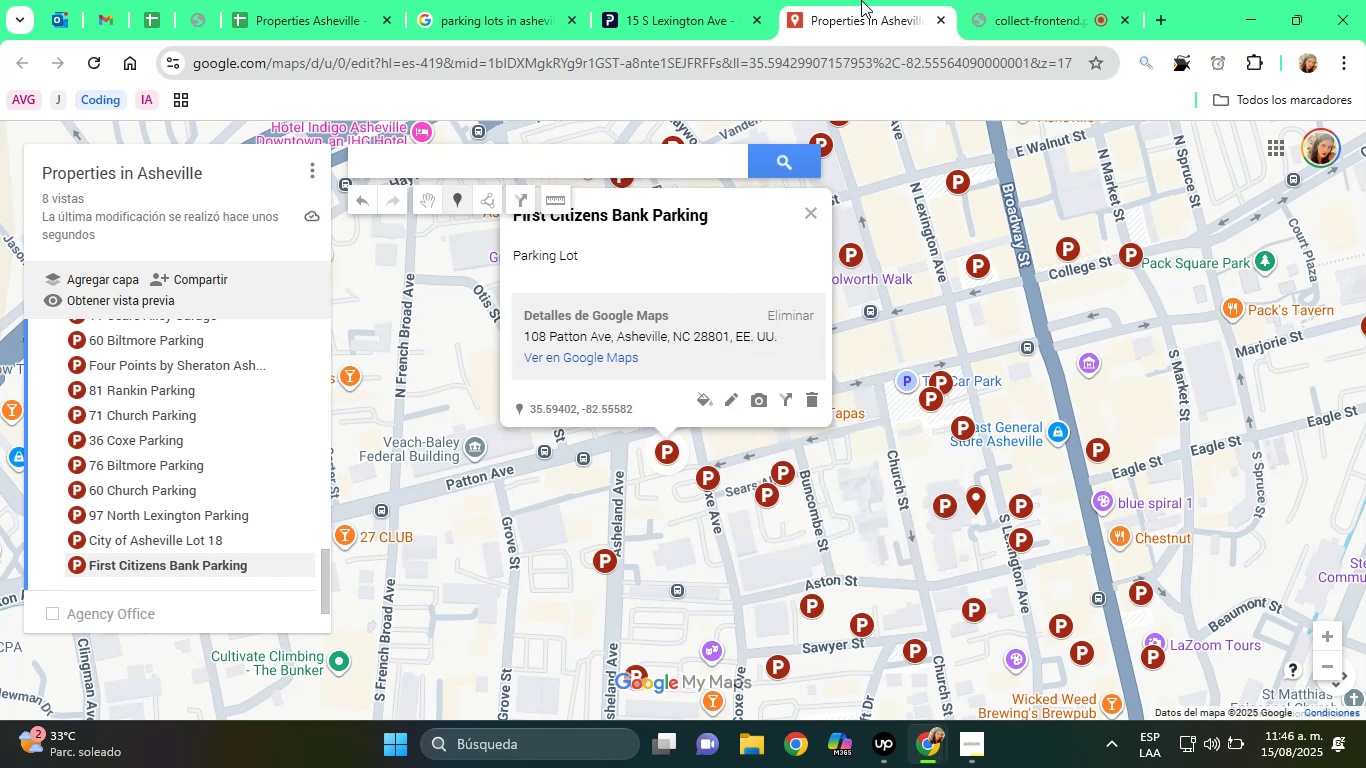 
left_click([992, 0])
 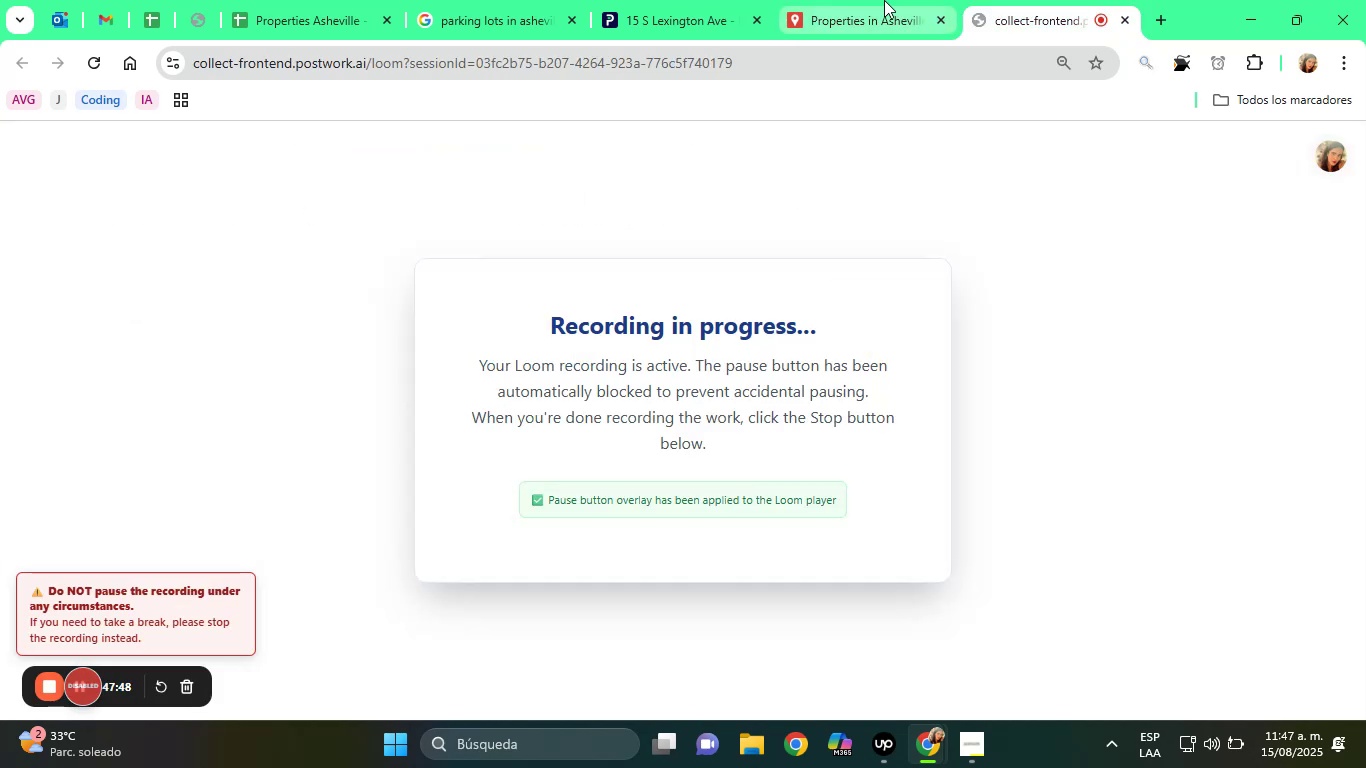 
left_click([880, 0])
 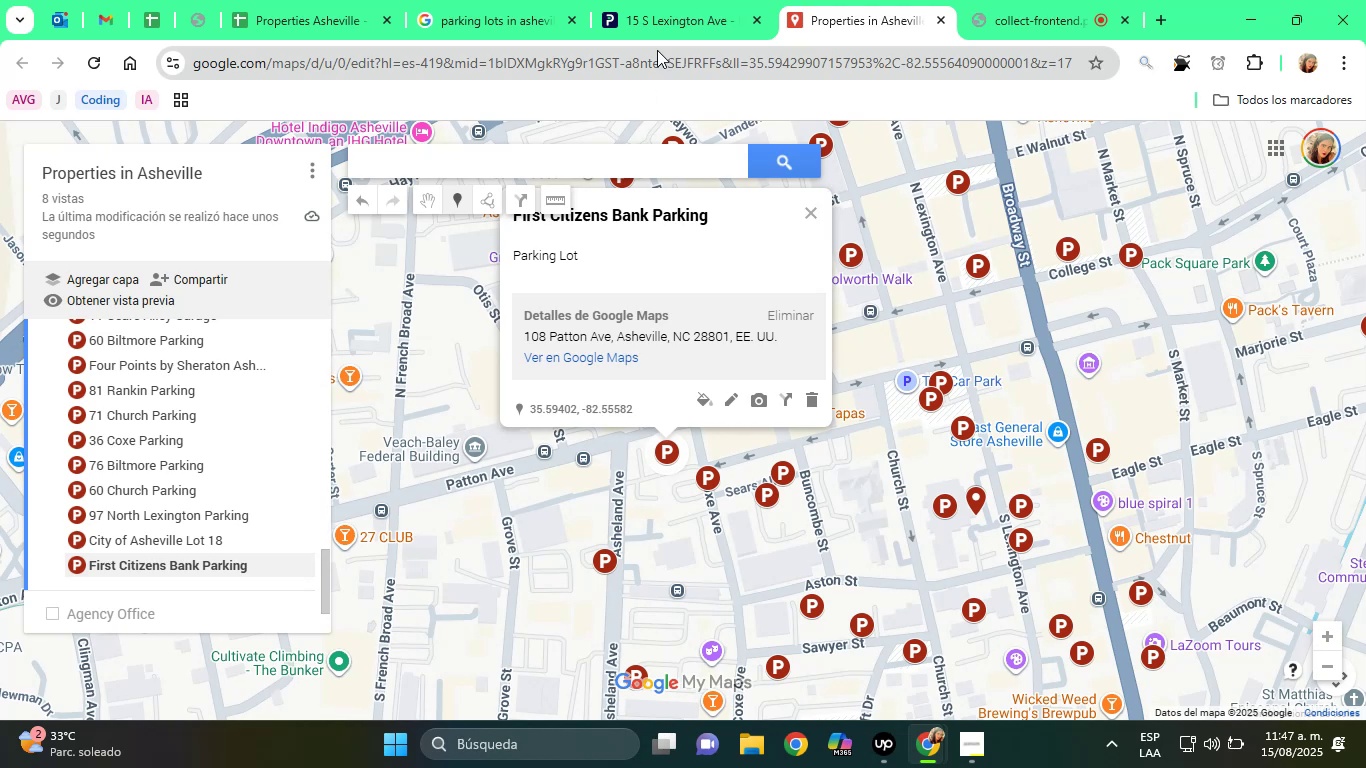 
left_click([650, 15])
 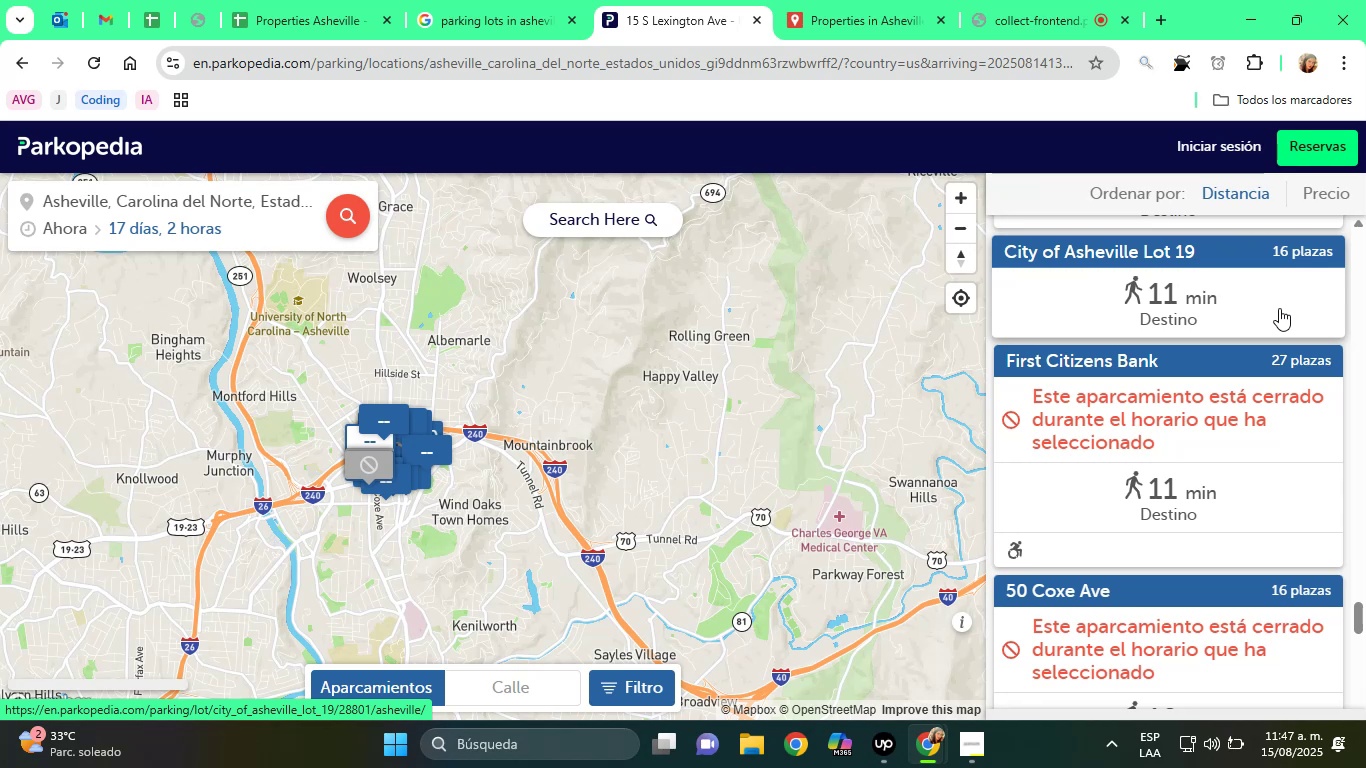 
wait(15.83)
 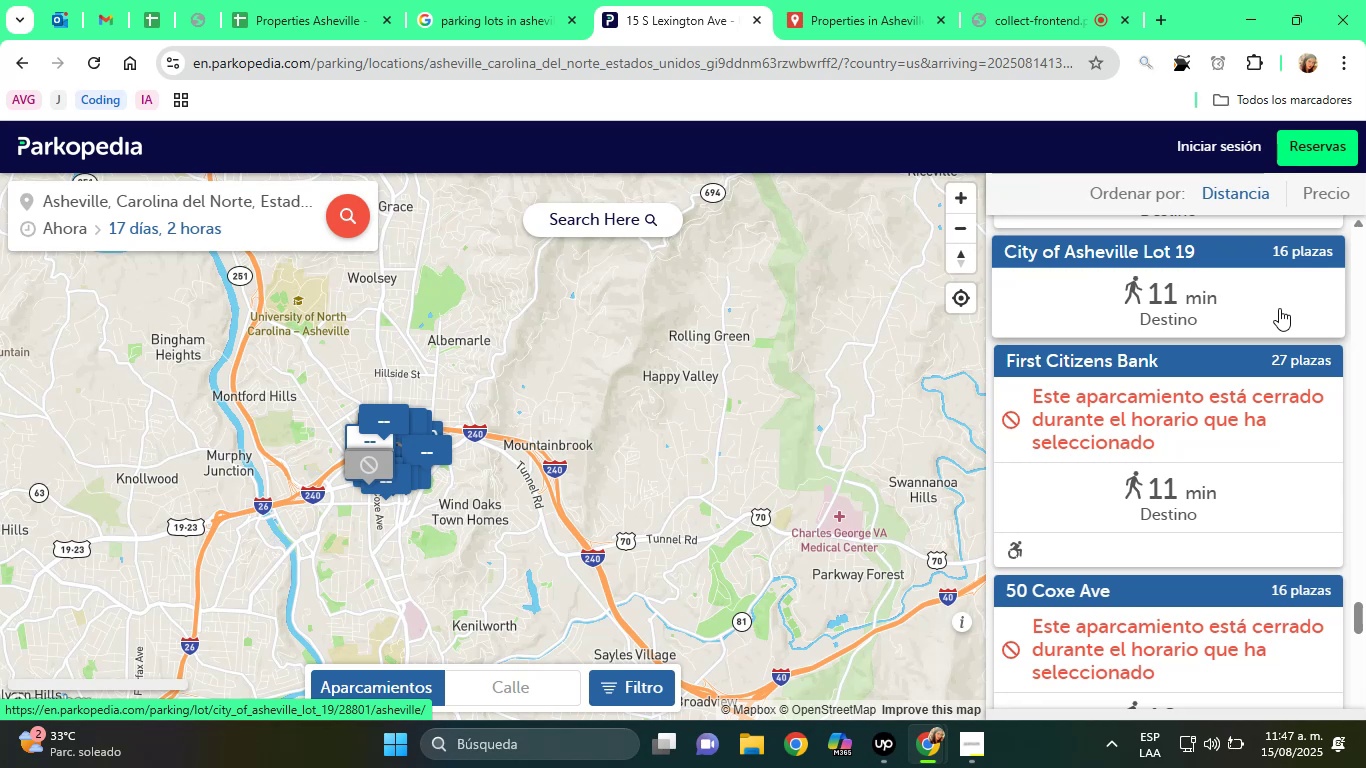 
scroll: coordinate [1112, 487], scroll_direction: down, amount: 2.0
 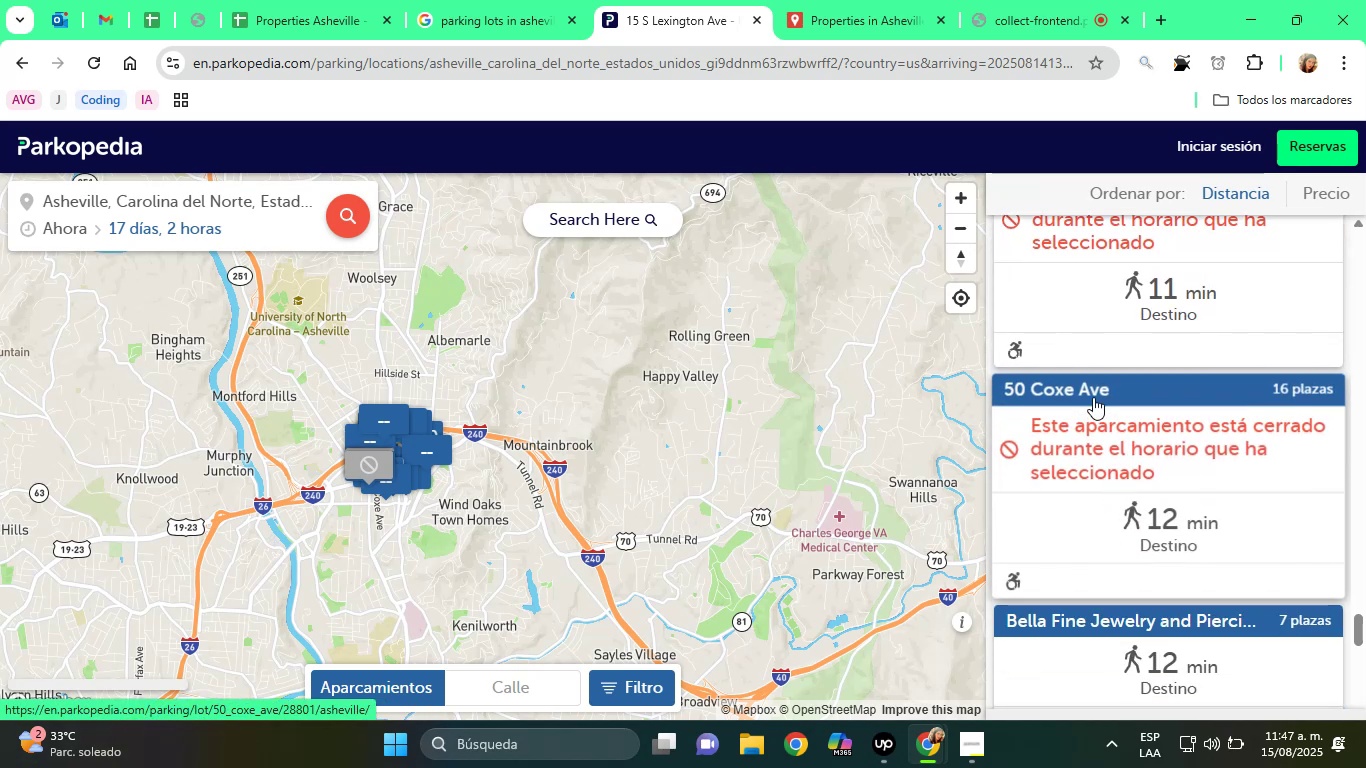 
left_click([1081, 385])
 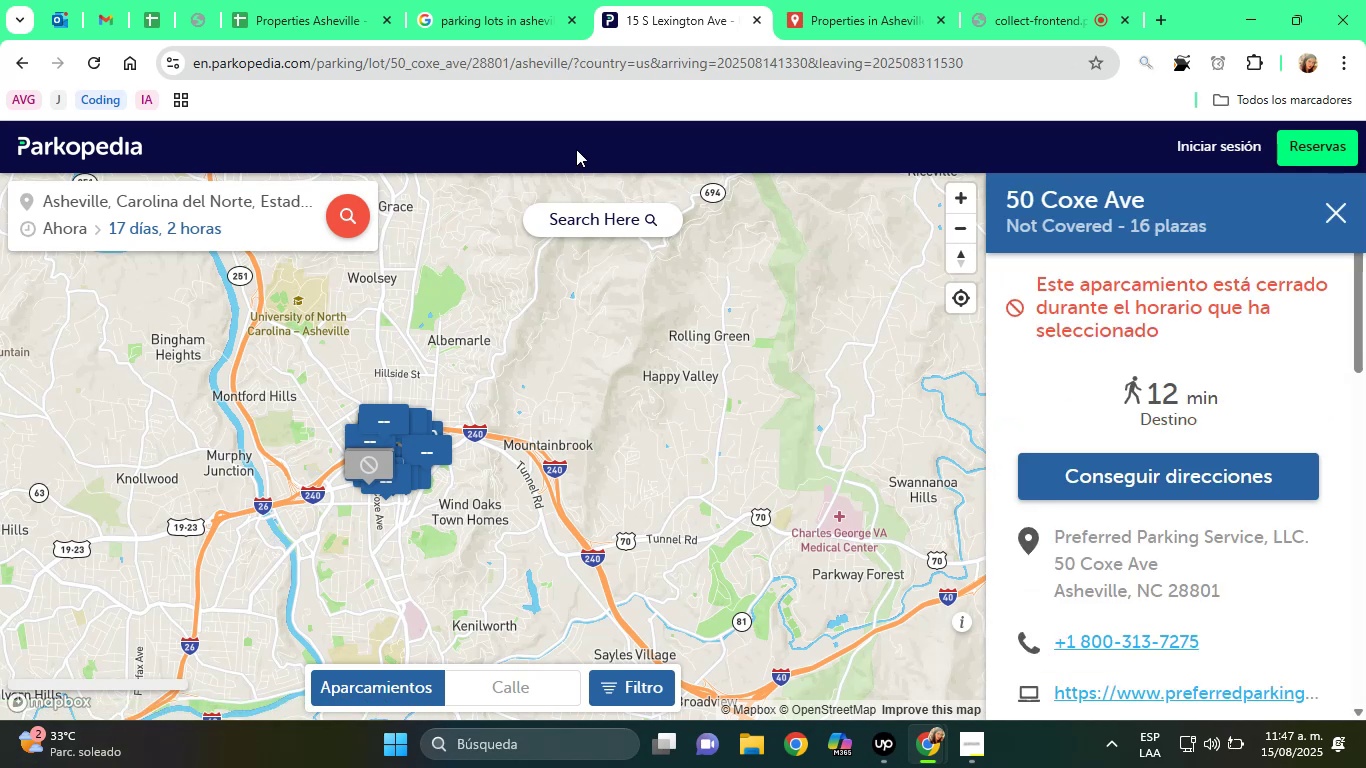 
left_click([360, 0])
 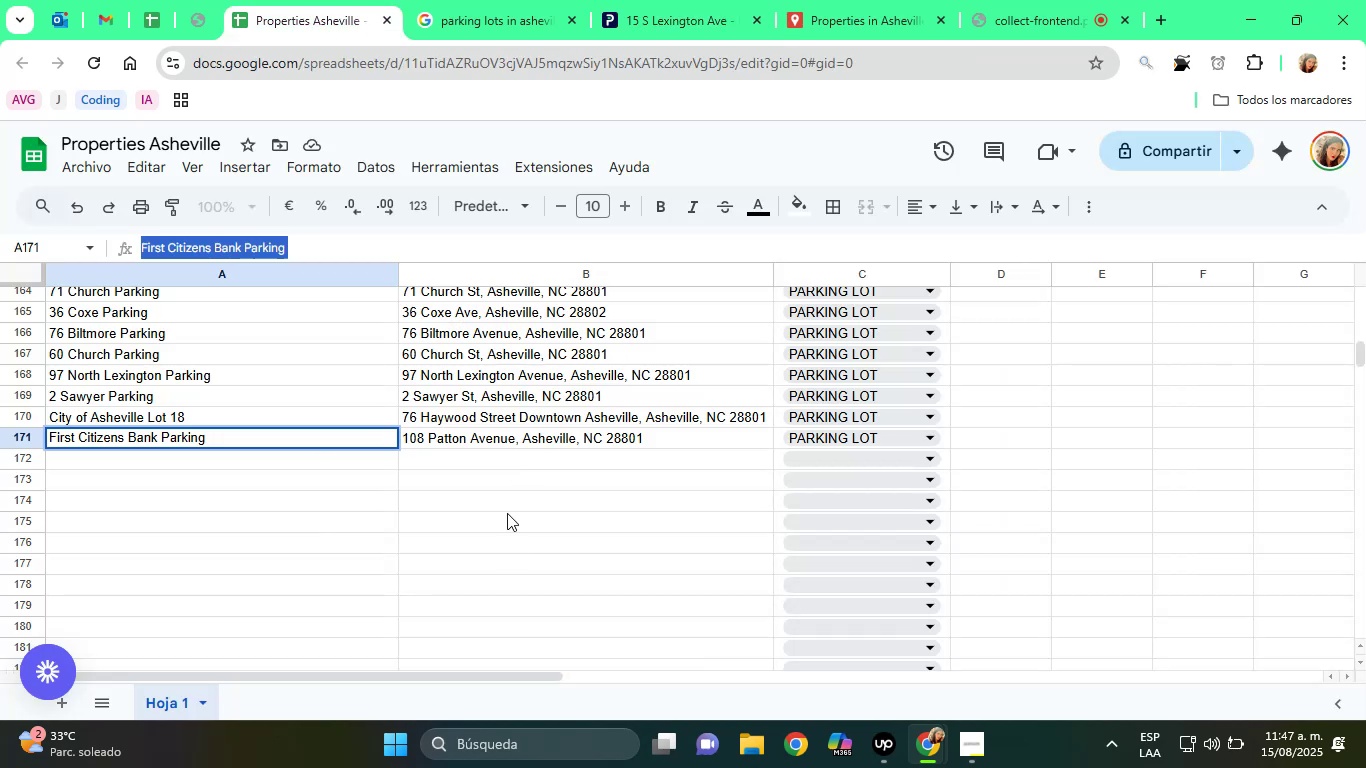 
left_click([493, 451])
 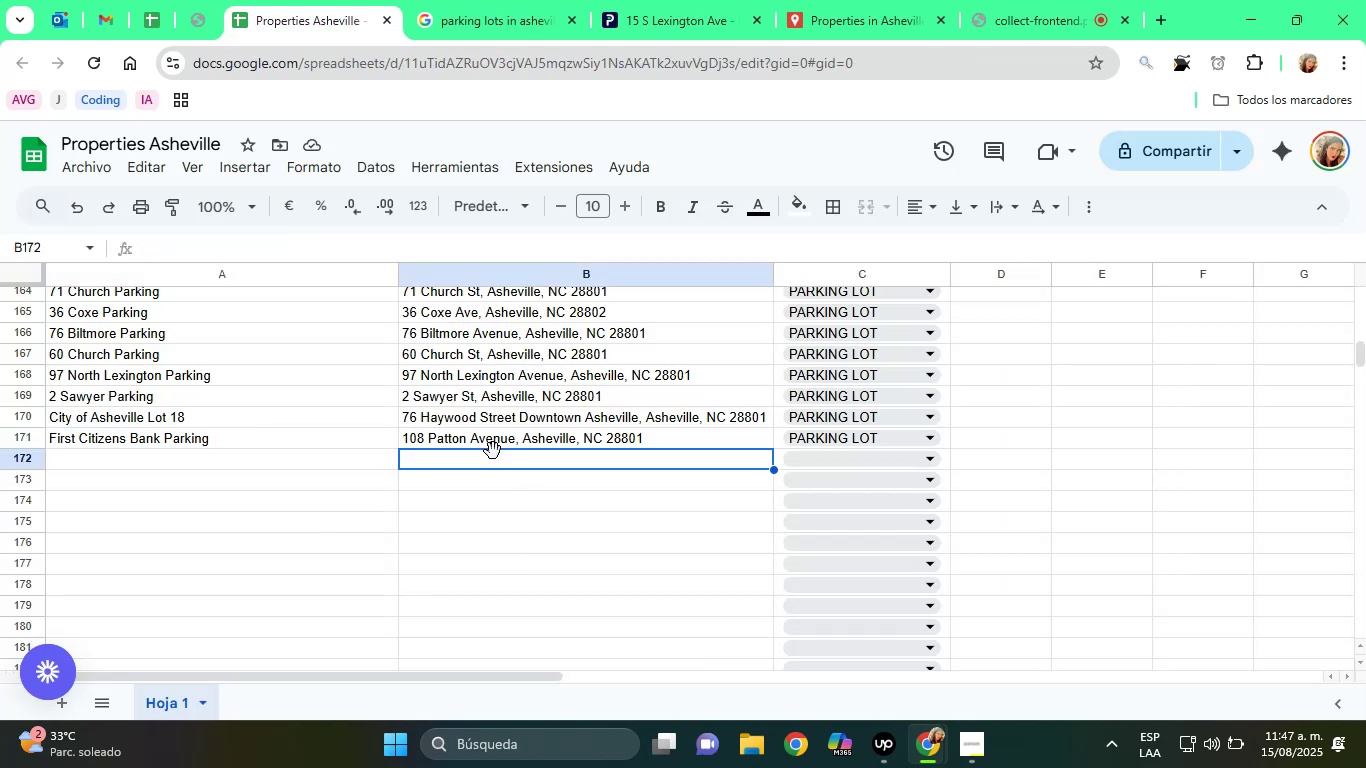 
scroll: coordinate [493, 451], scroll_direction: up, amount: 10.0
 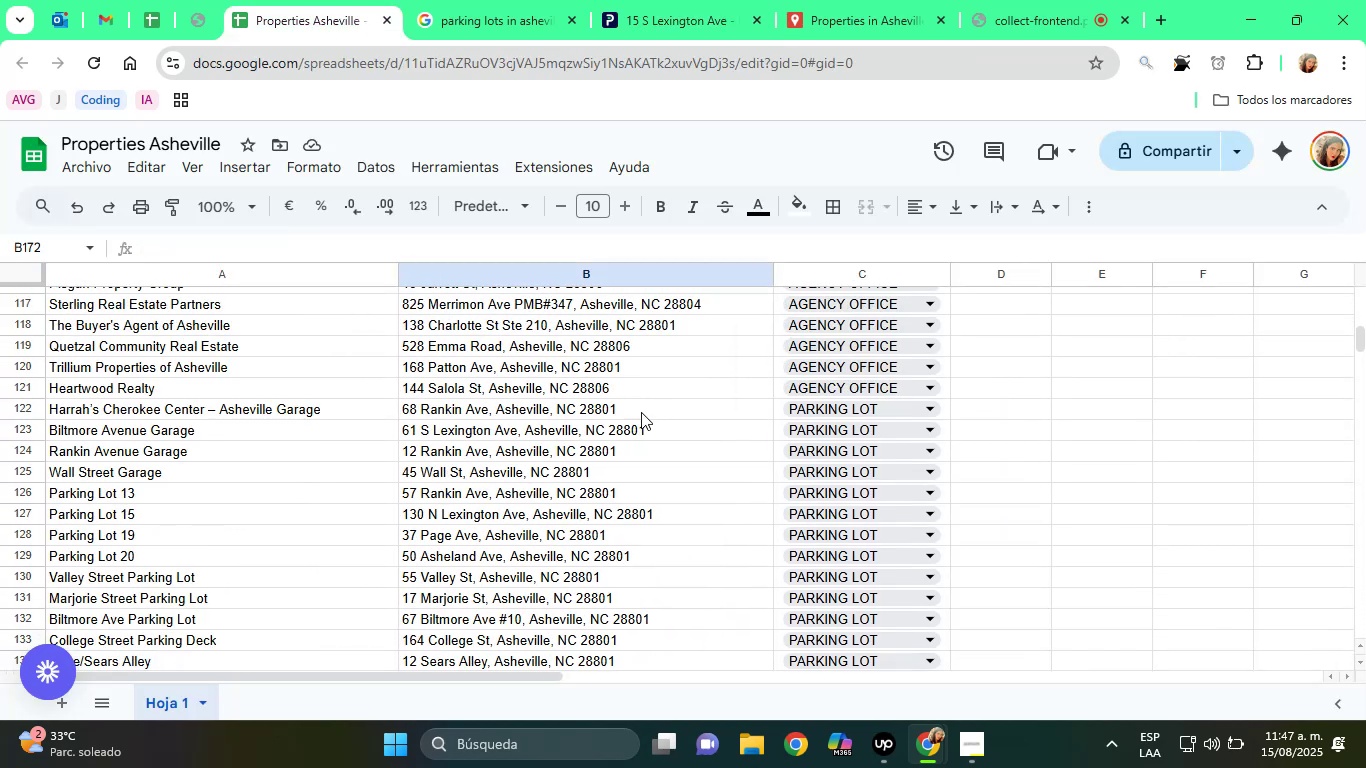 
left_click([610, 411])
 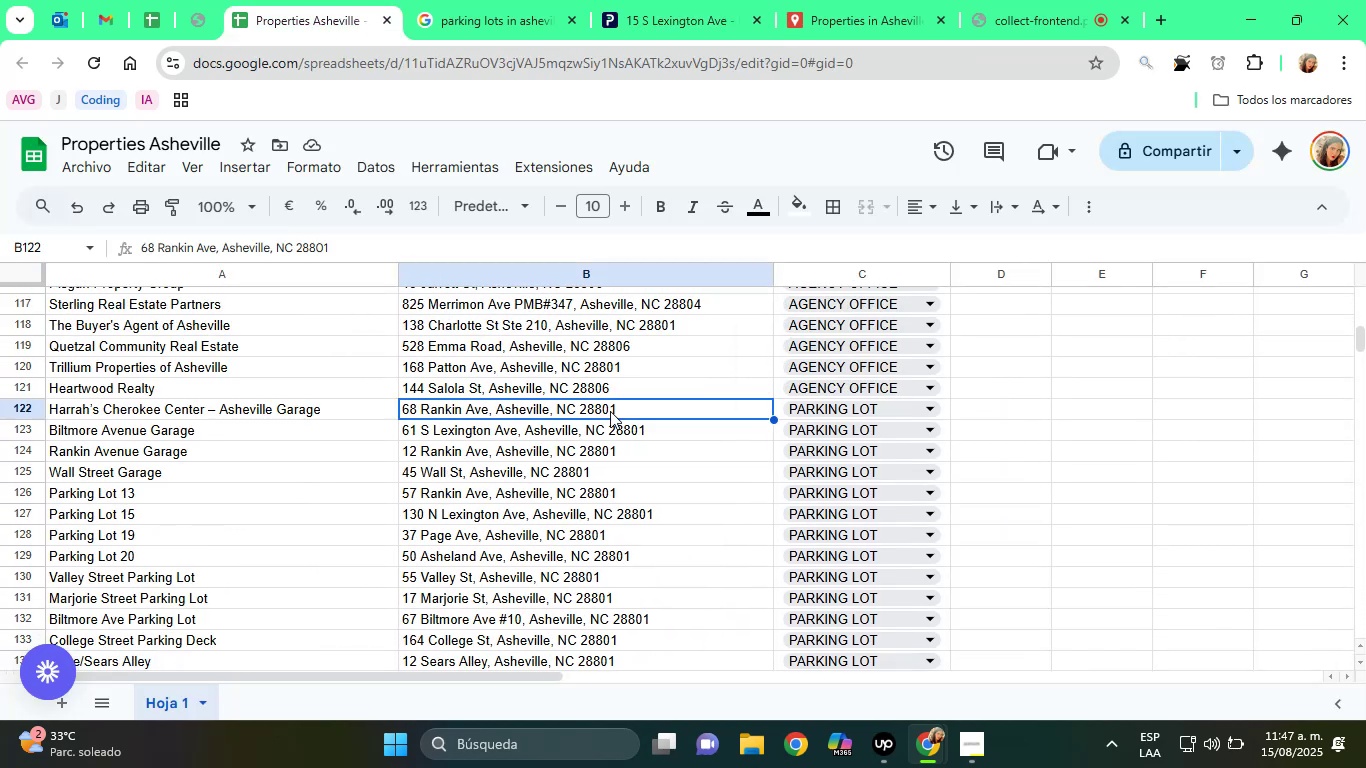 
key(ArrowDown)
 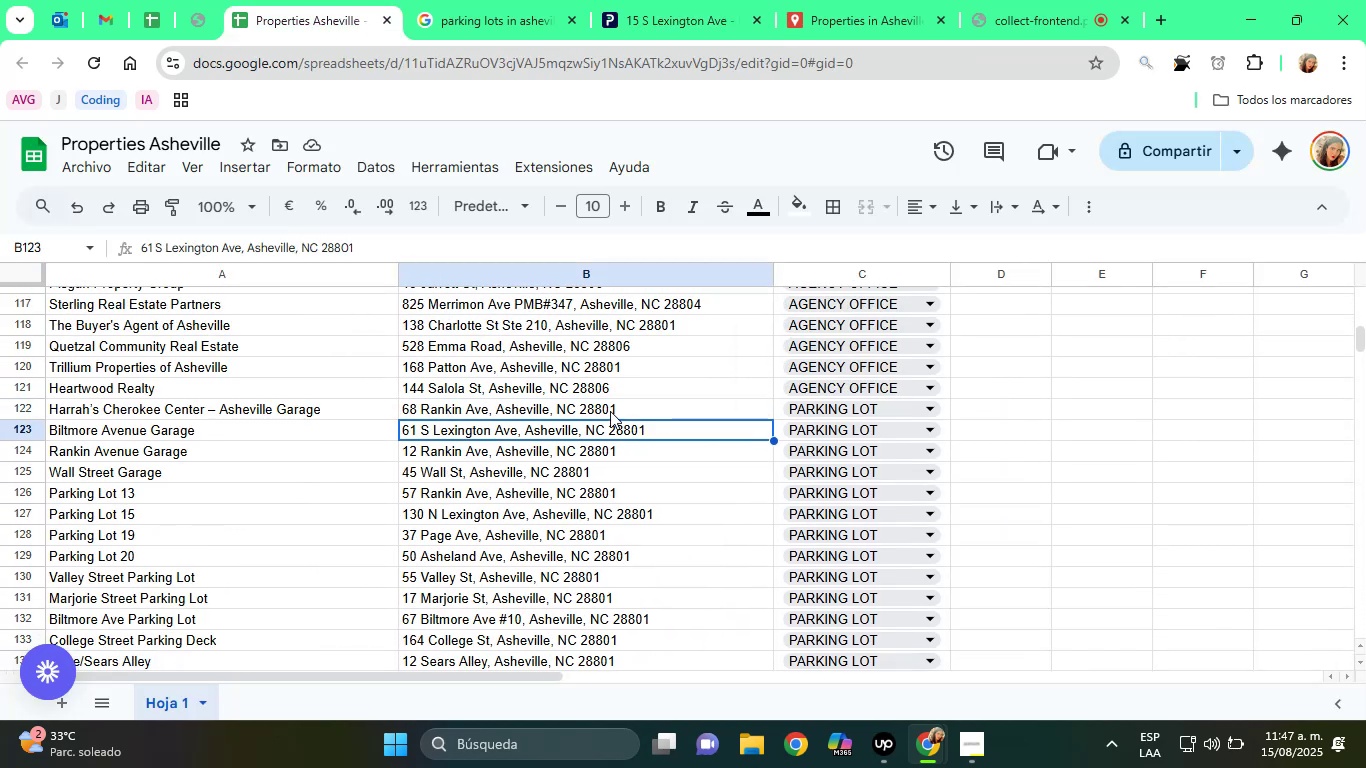 
key(ArrowDown)
 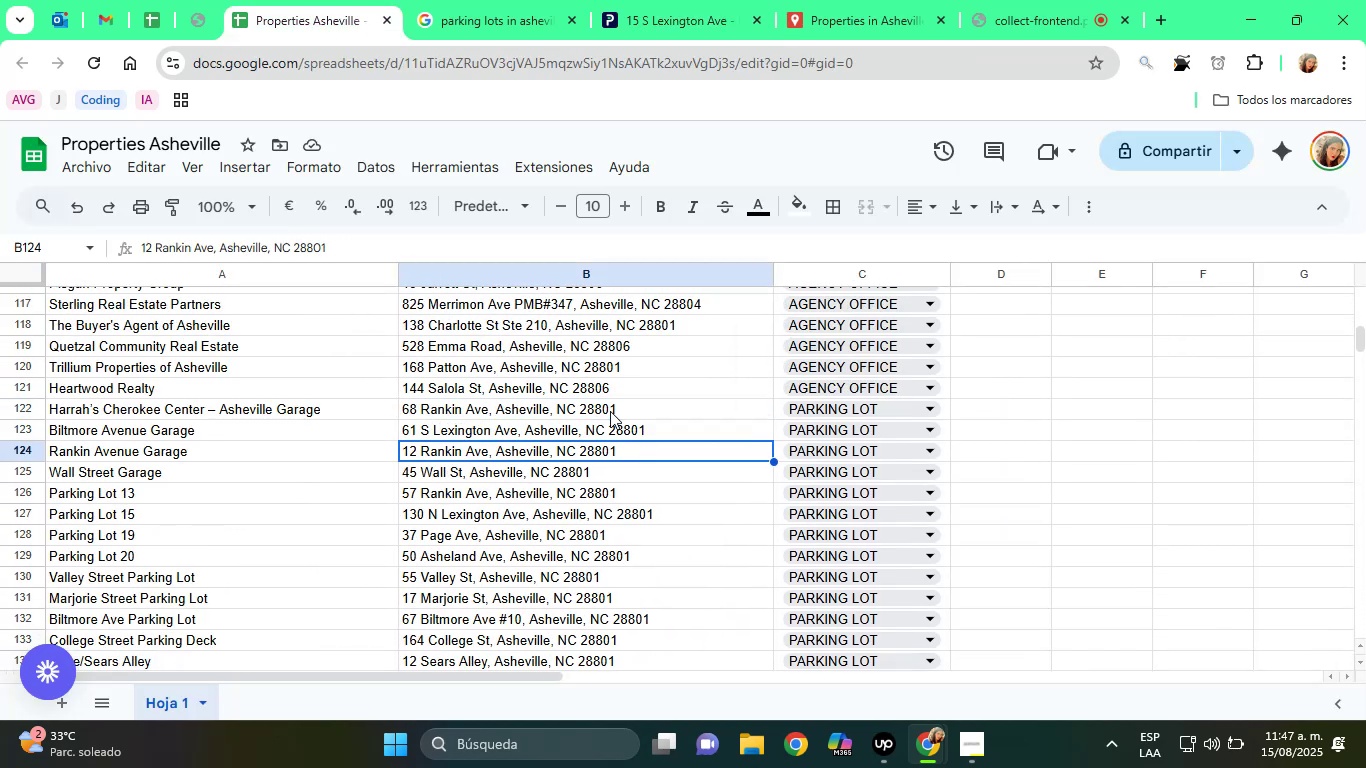 
key(ArrowDown)
 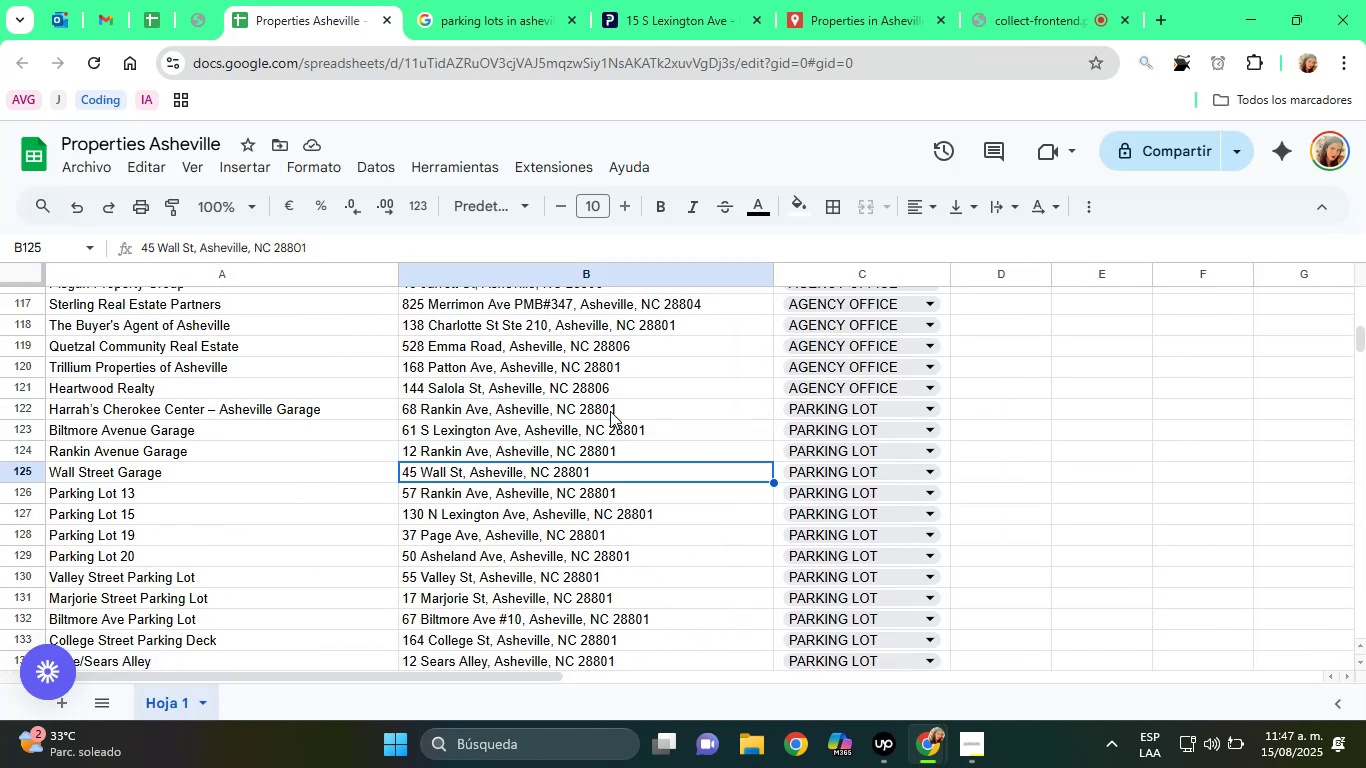 
key(ArrowDown)
 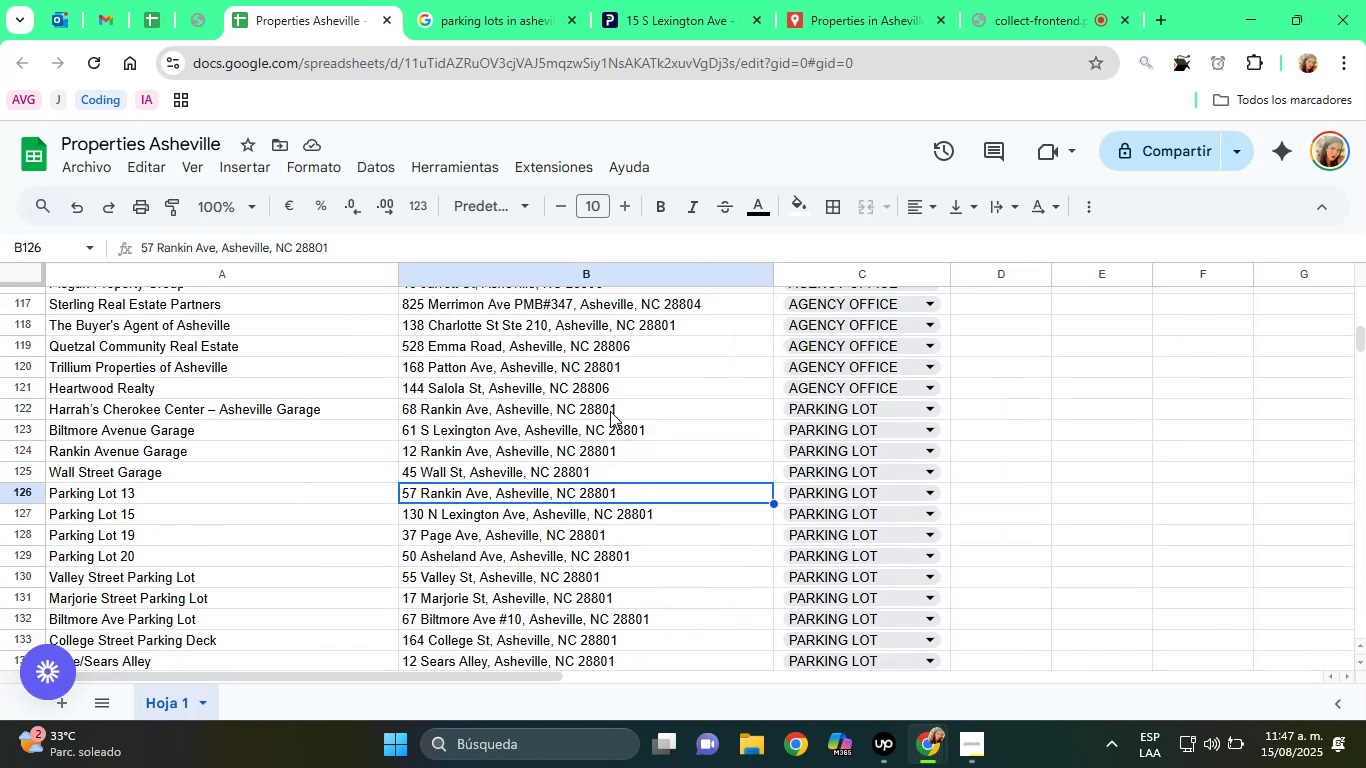 
key(ArrowDown)
 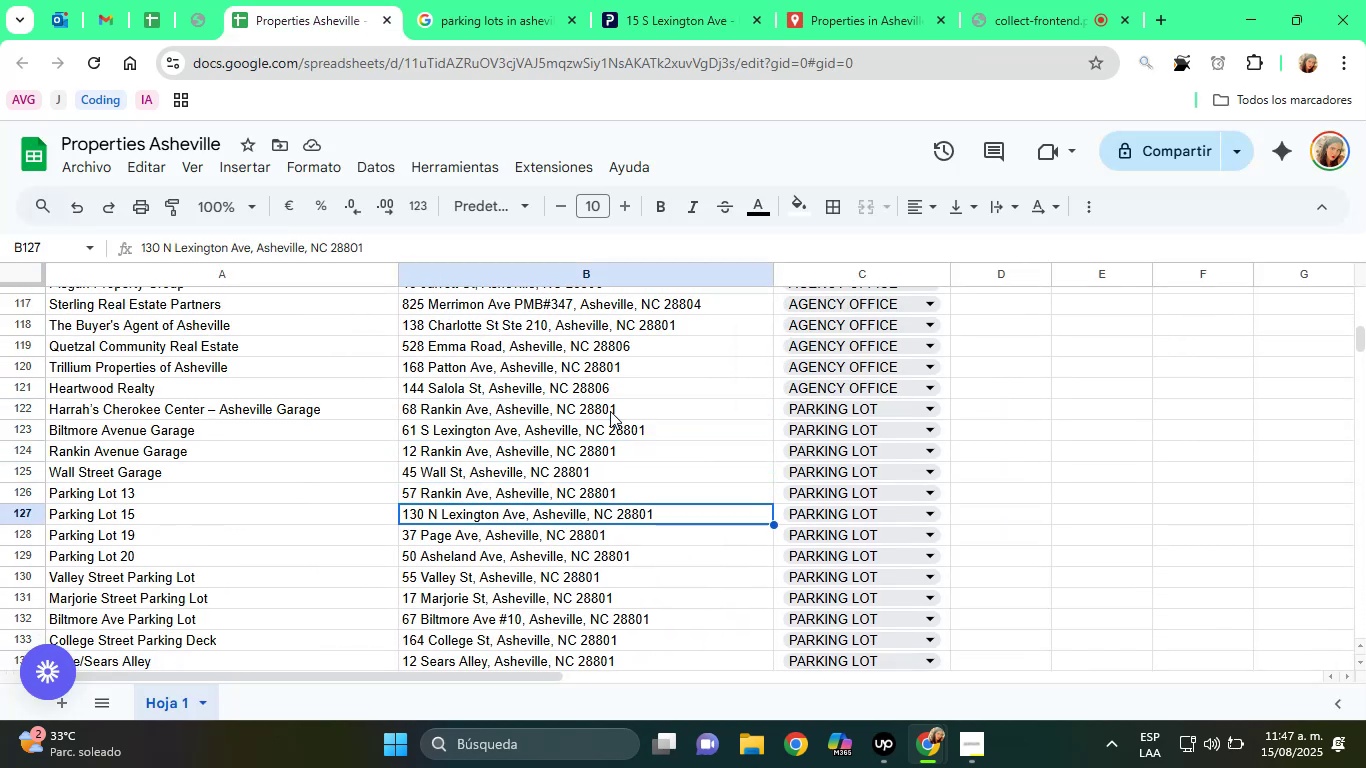 
key(ArrowDown)
 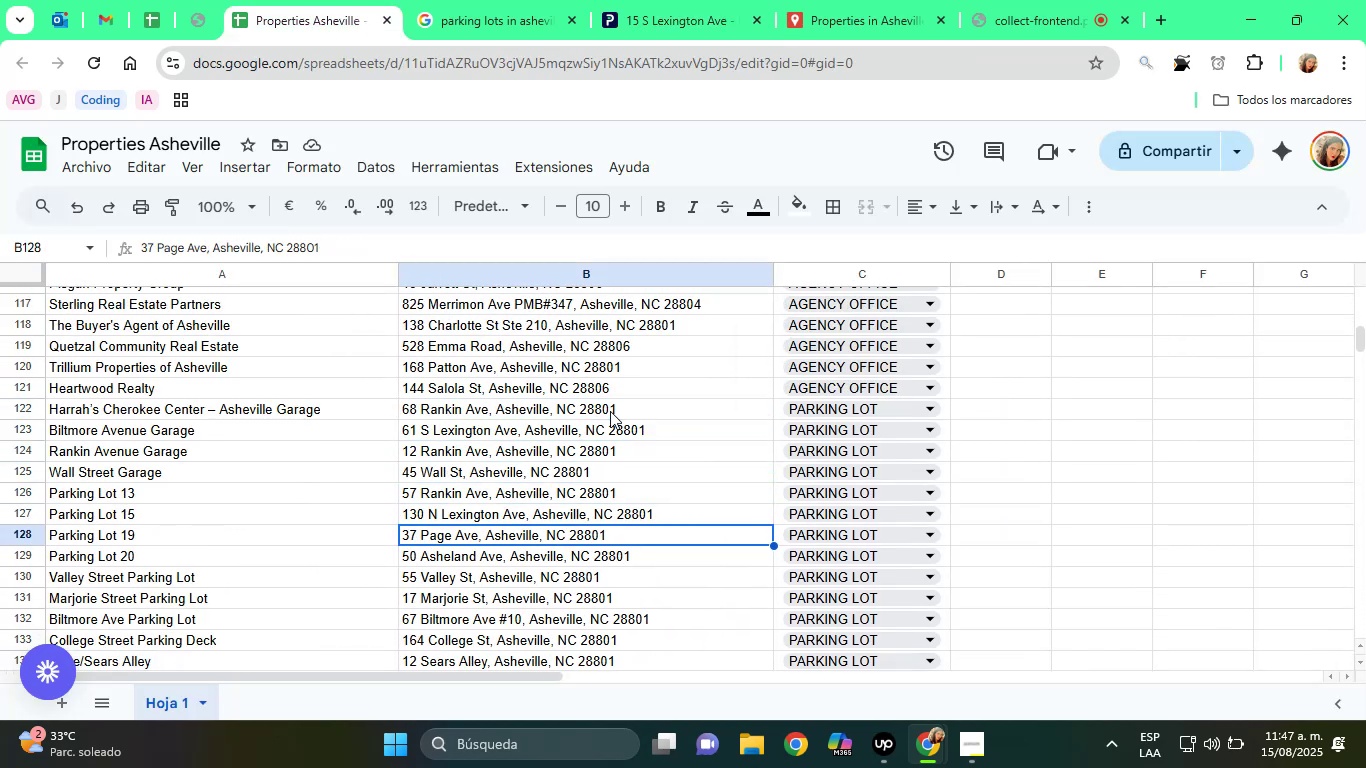 
key(ArrowDown)
 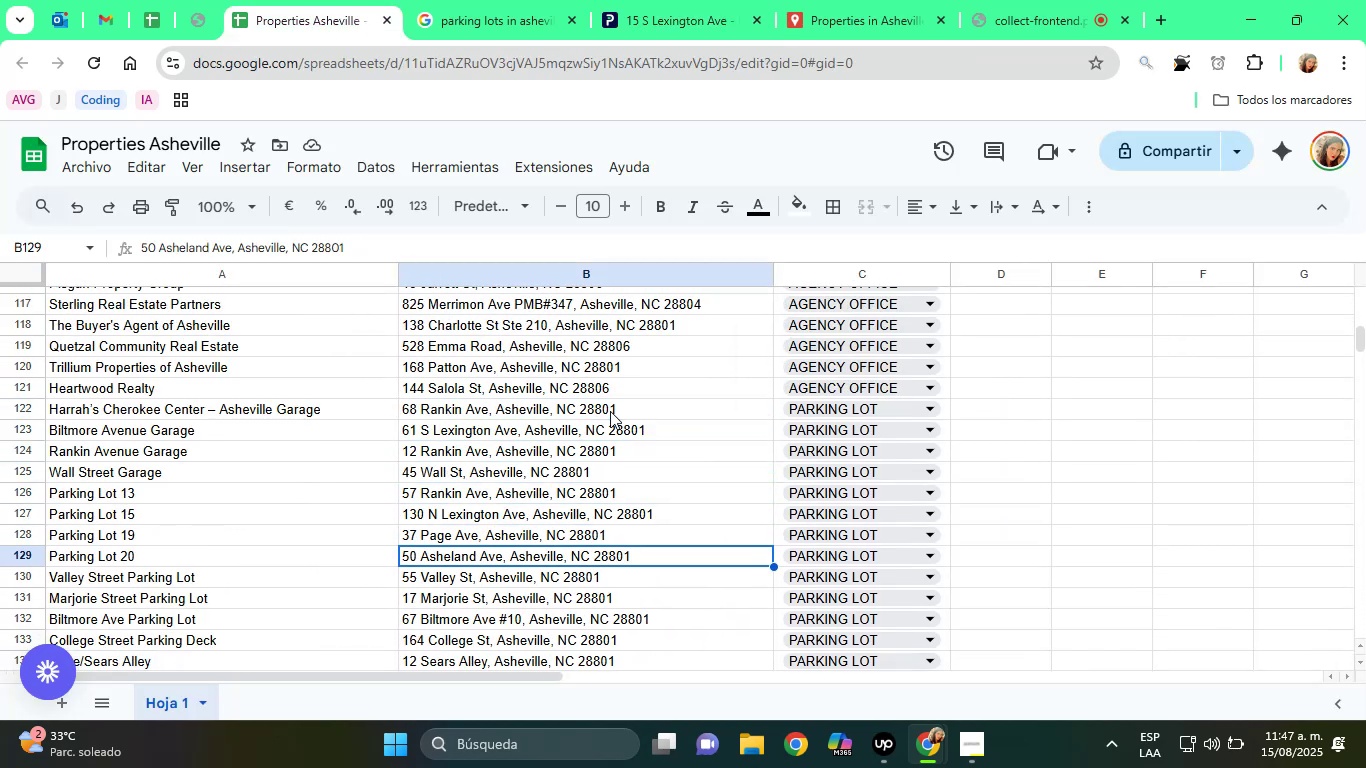 
key(ArrowDown)
 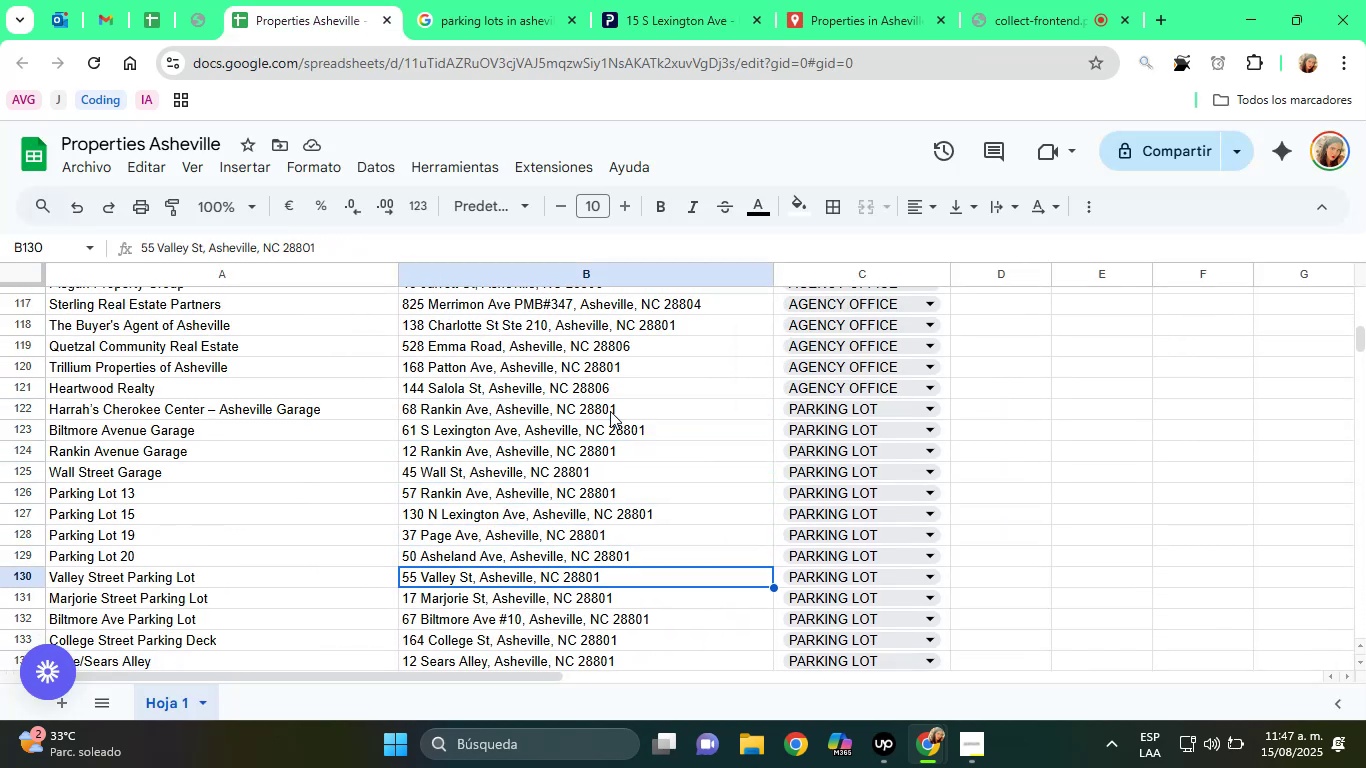 
key(ArrowDown)
 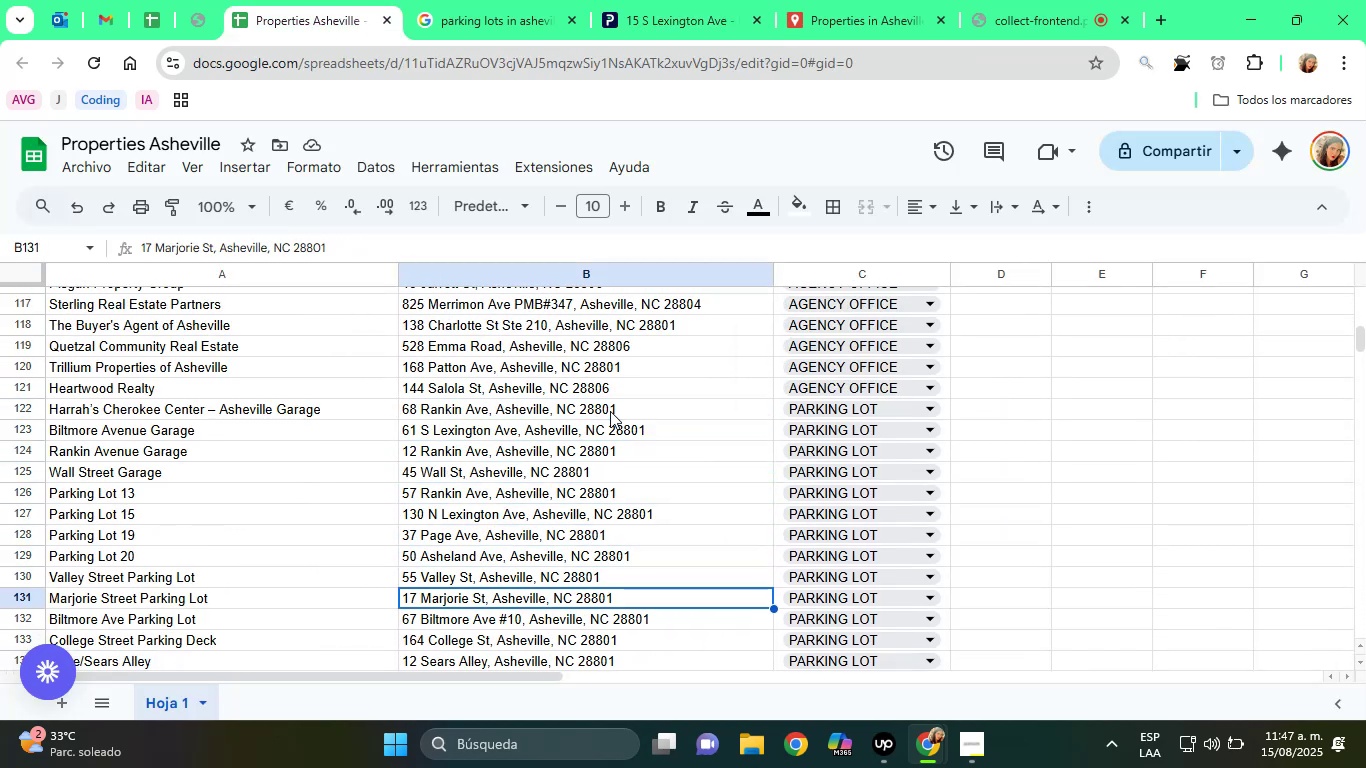 
key(ArrowDown)
 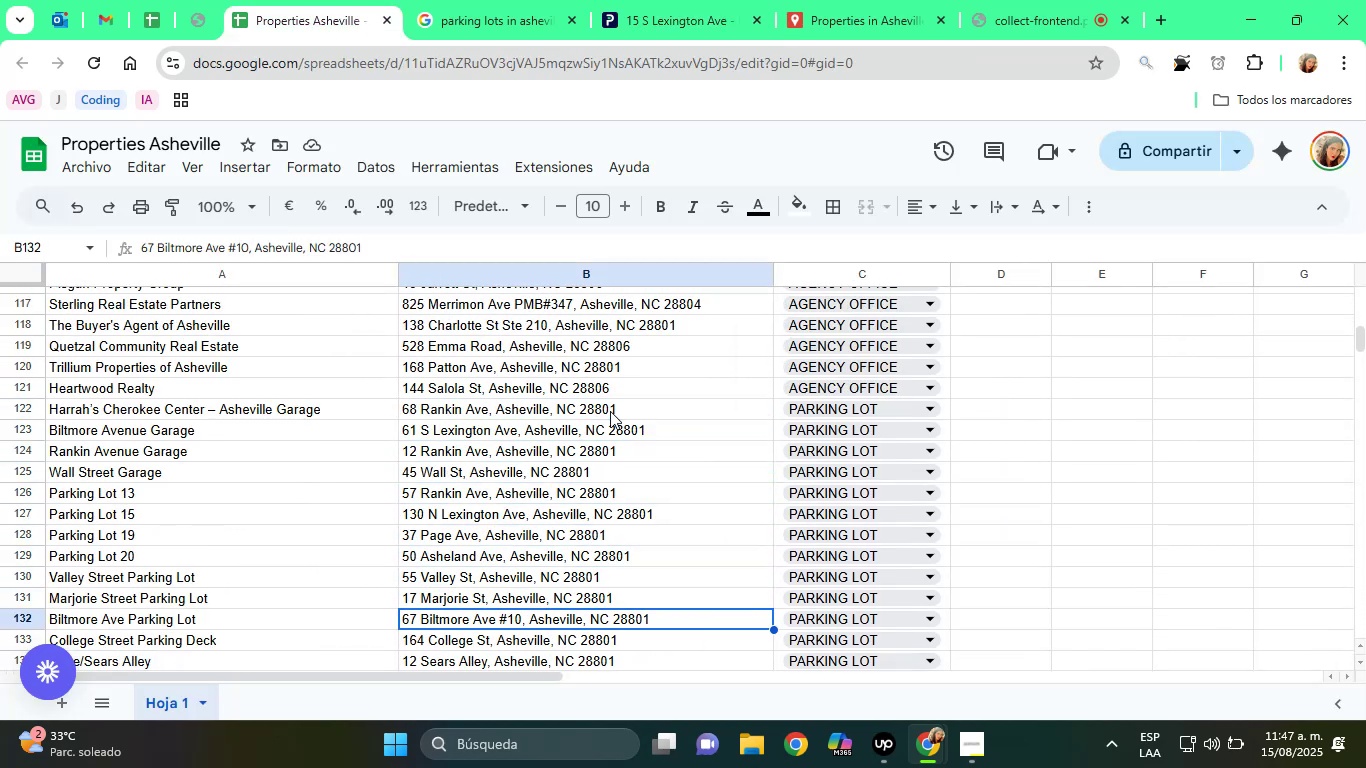 
key(ArrowDown)
 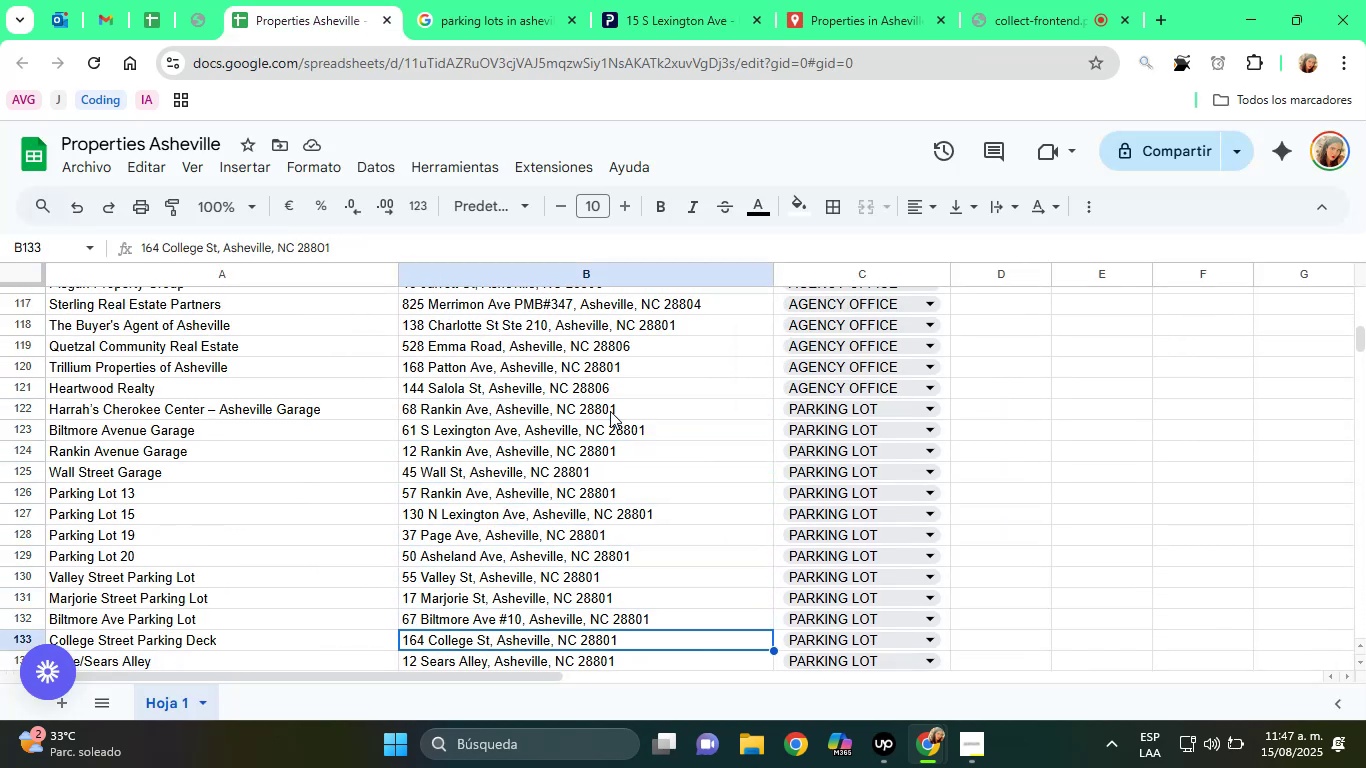 
key(ArrowDown)
 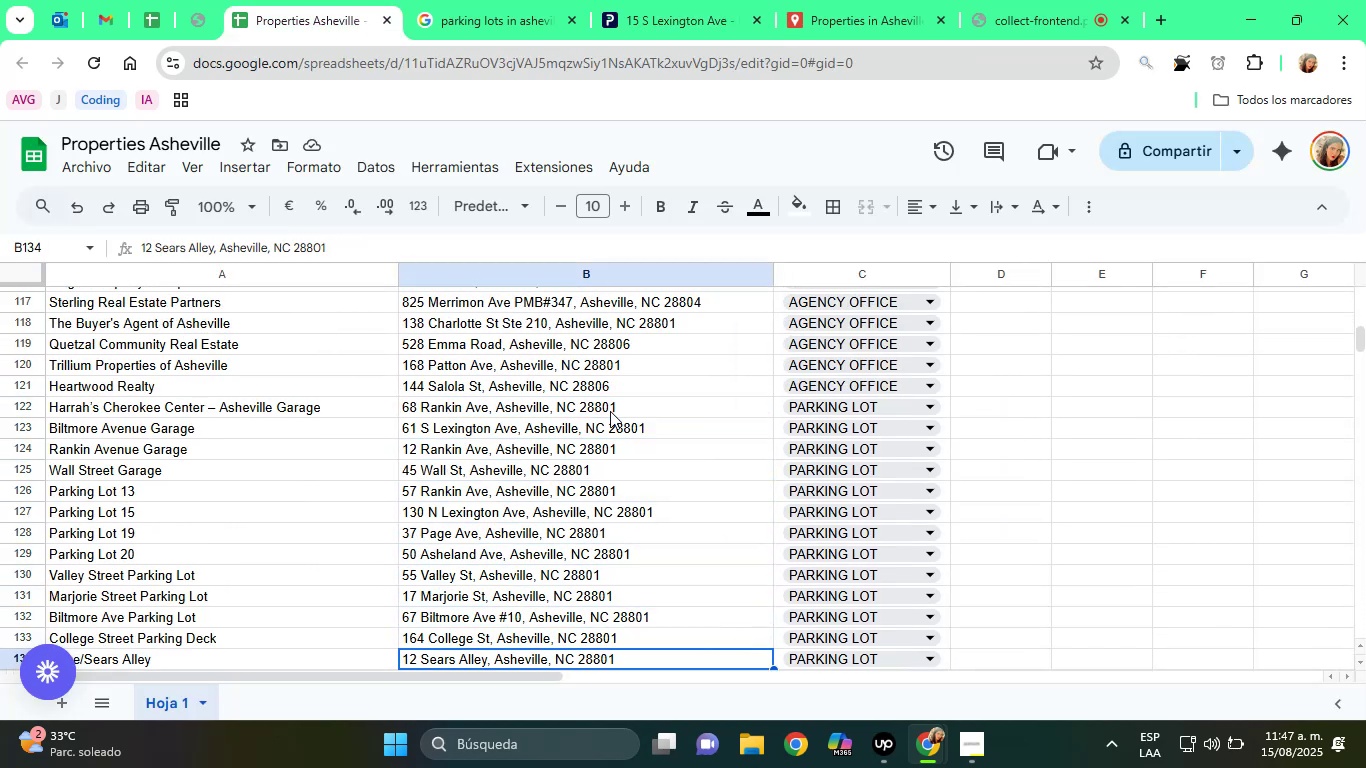 
key(ArrowDown)
 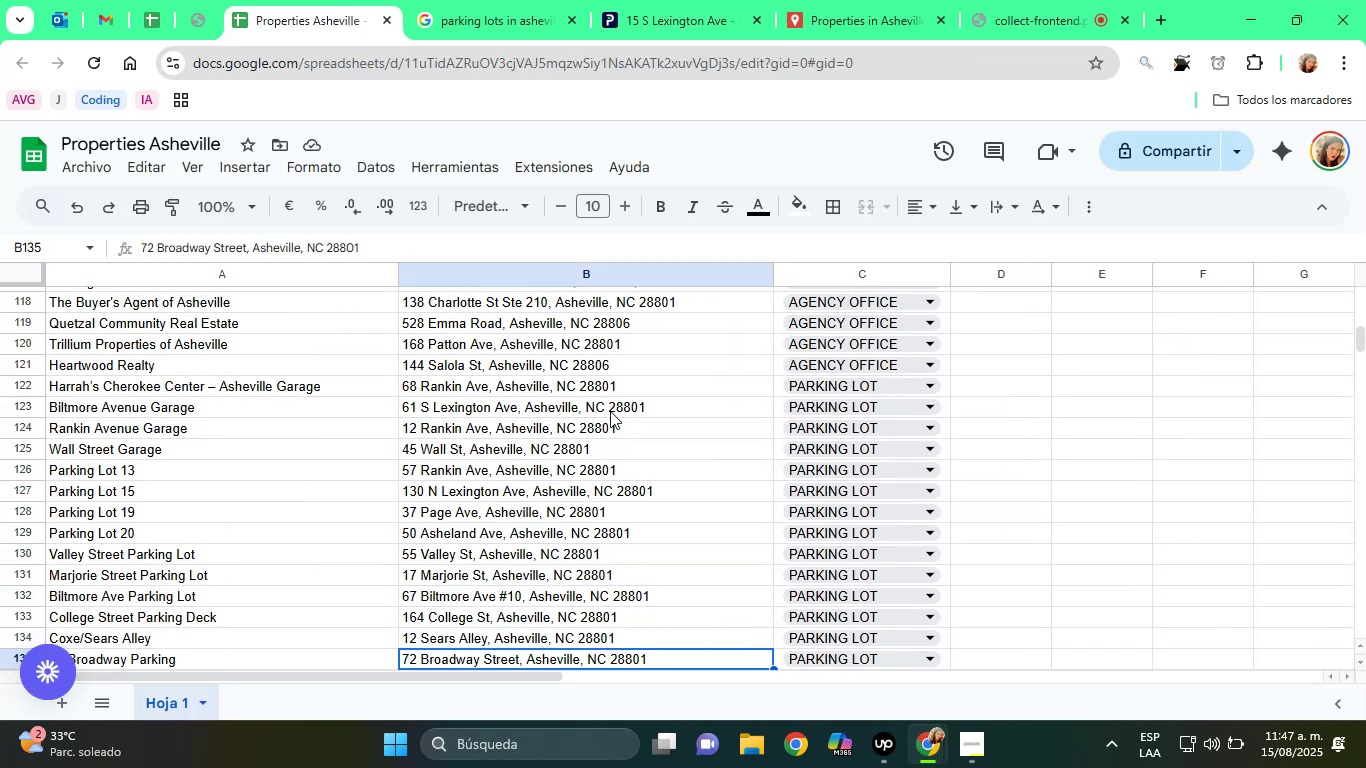 
key(ArrowDown)
 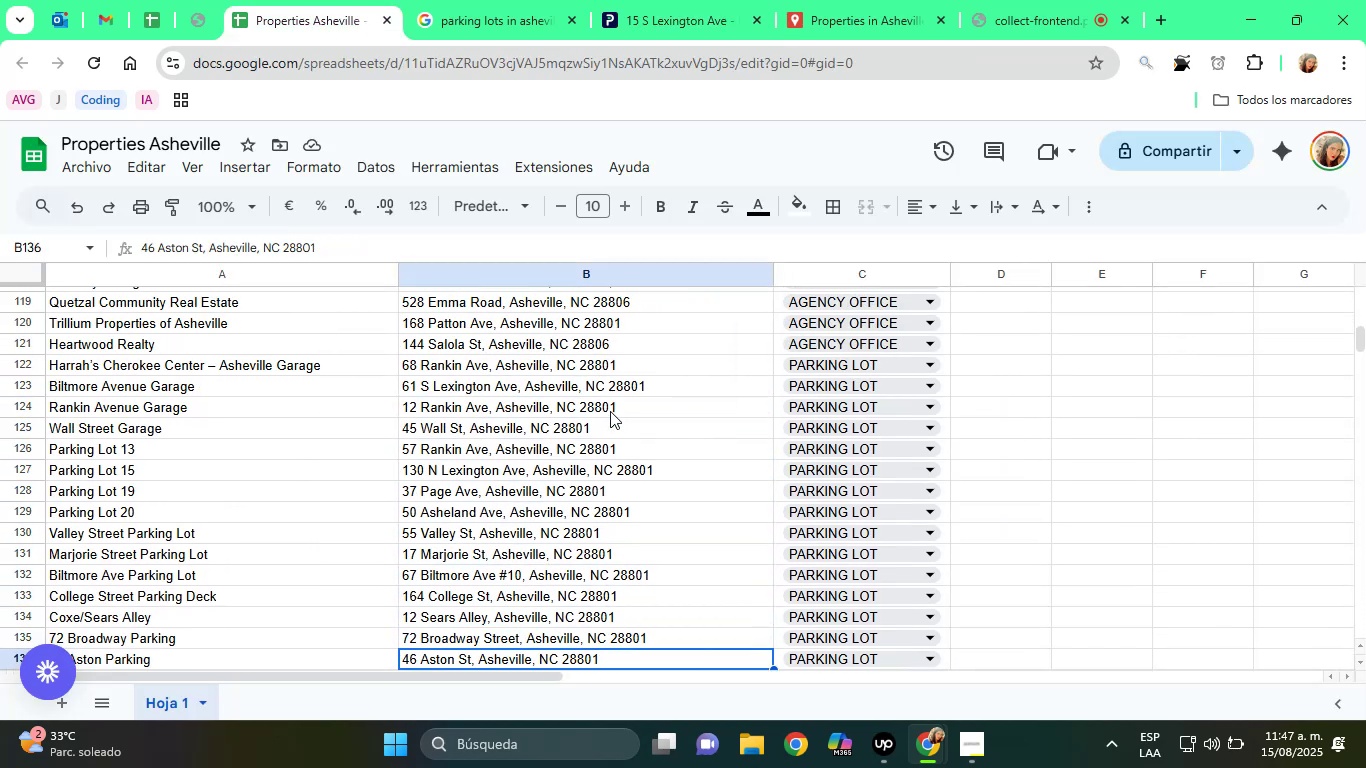 
key(ArrowDown)
 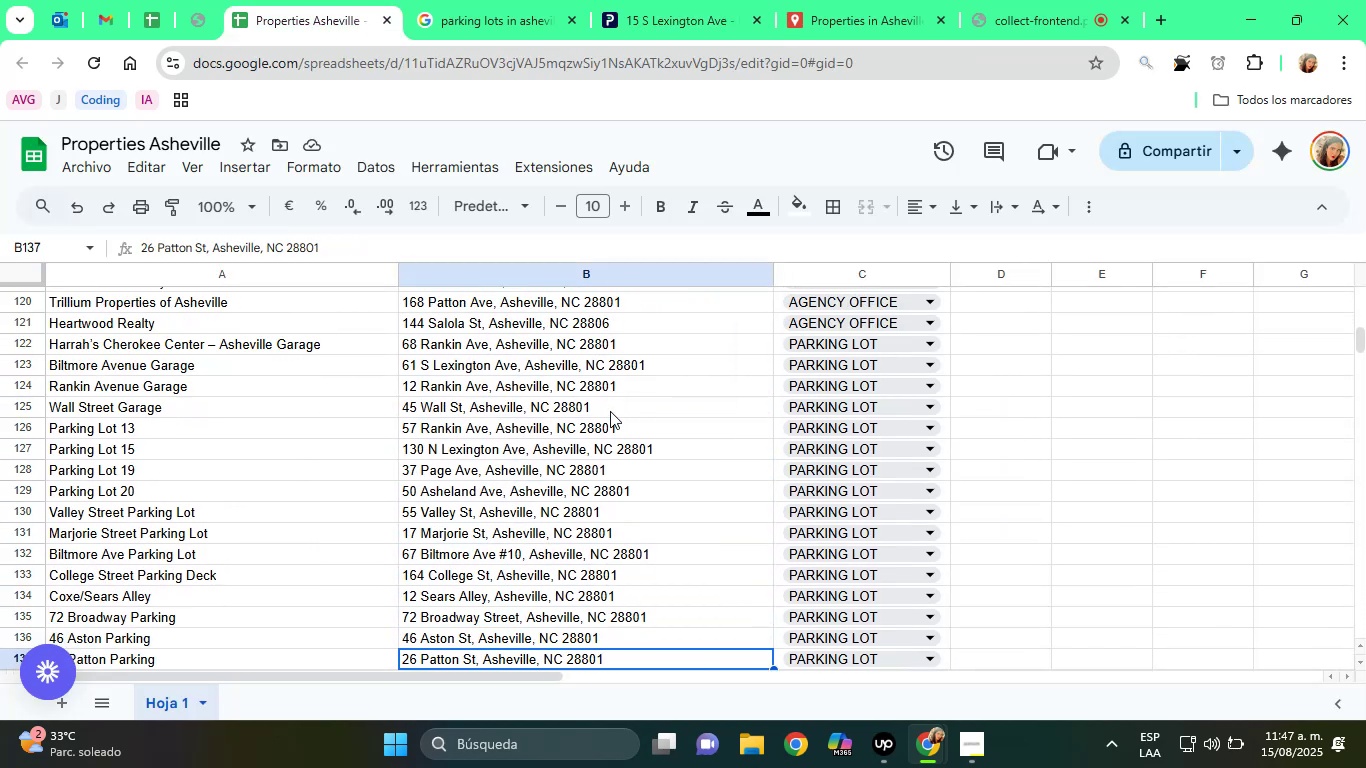 
key(ArrowDown)
 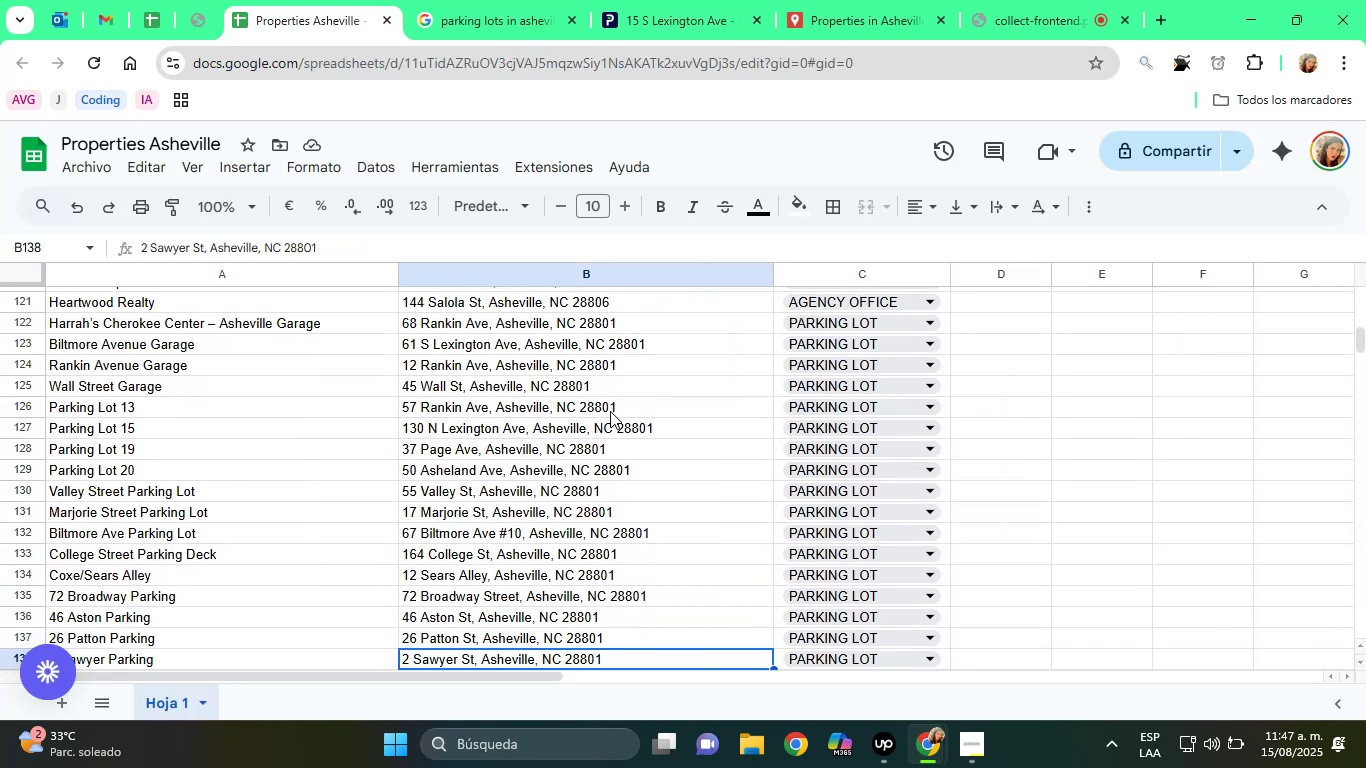 
key(ArrowDown)
 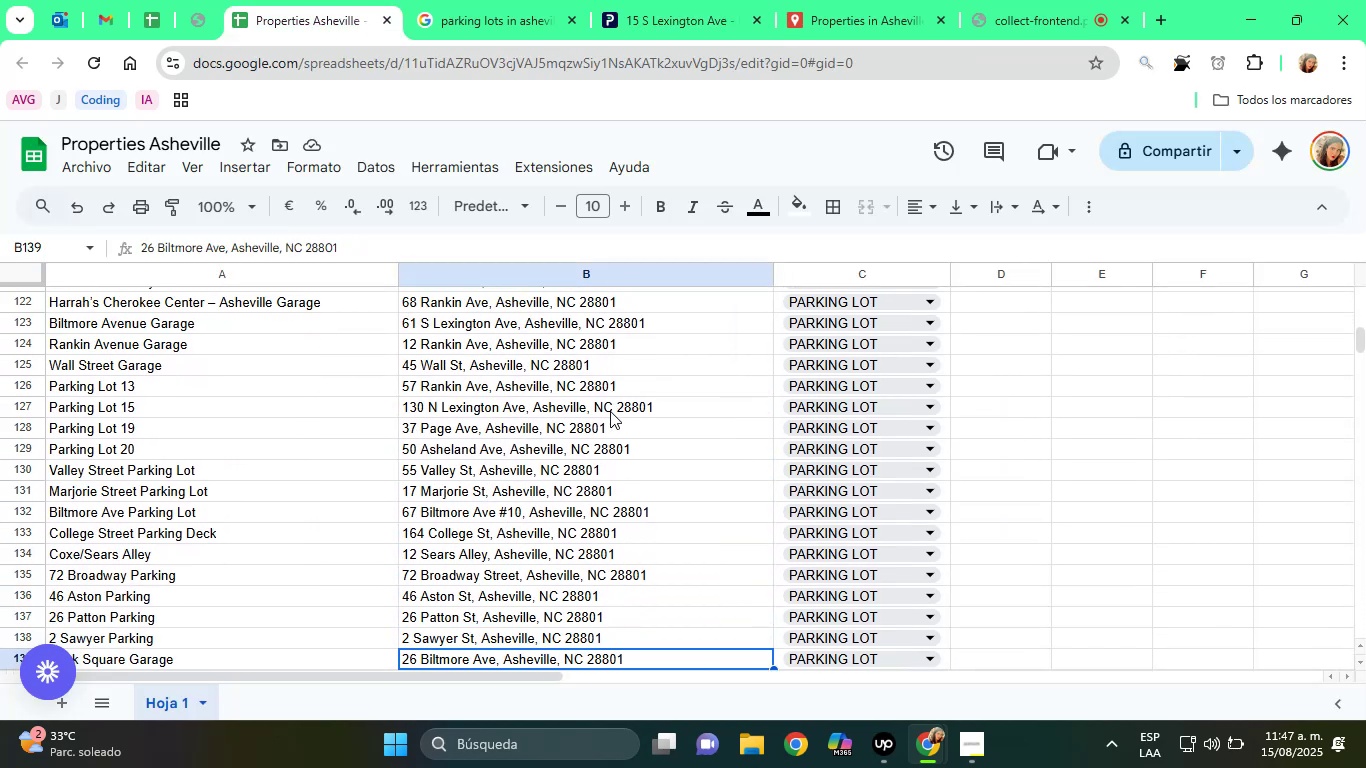 
key(ArrowDown)
 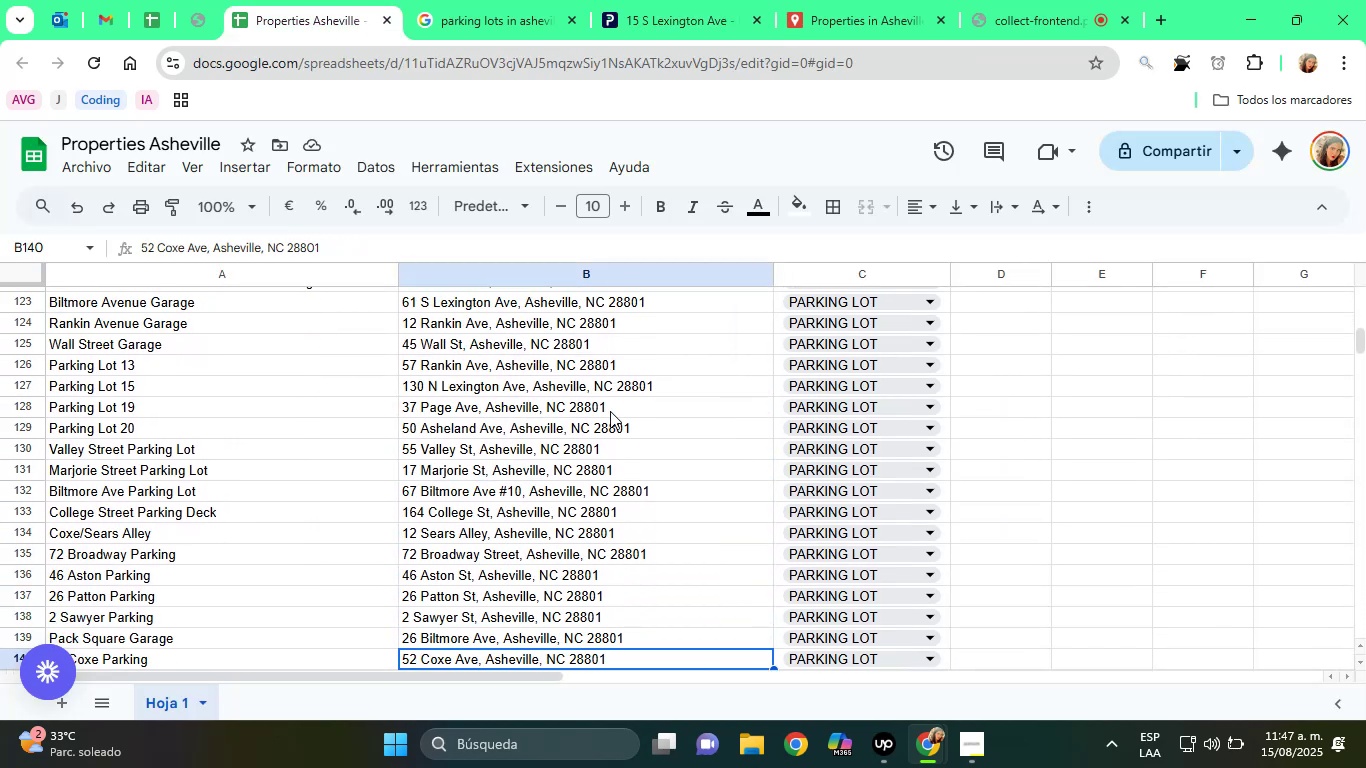 
key(ArrowDown)
 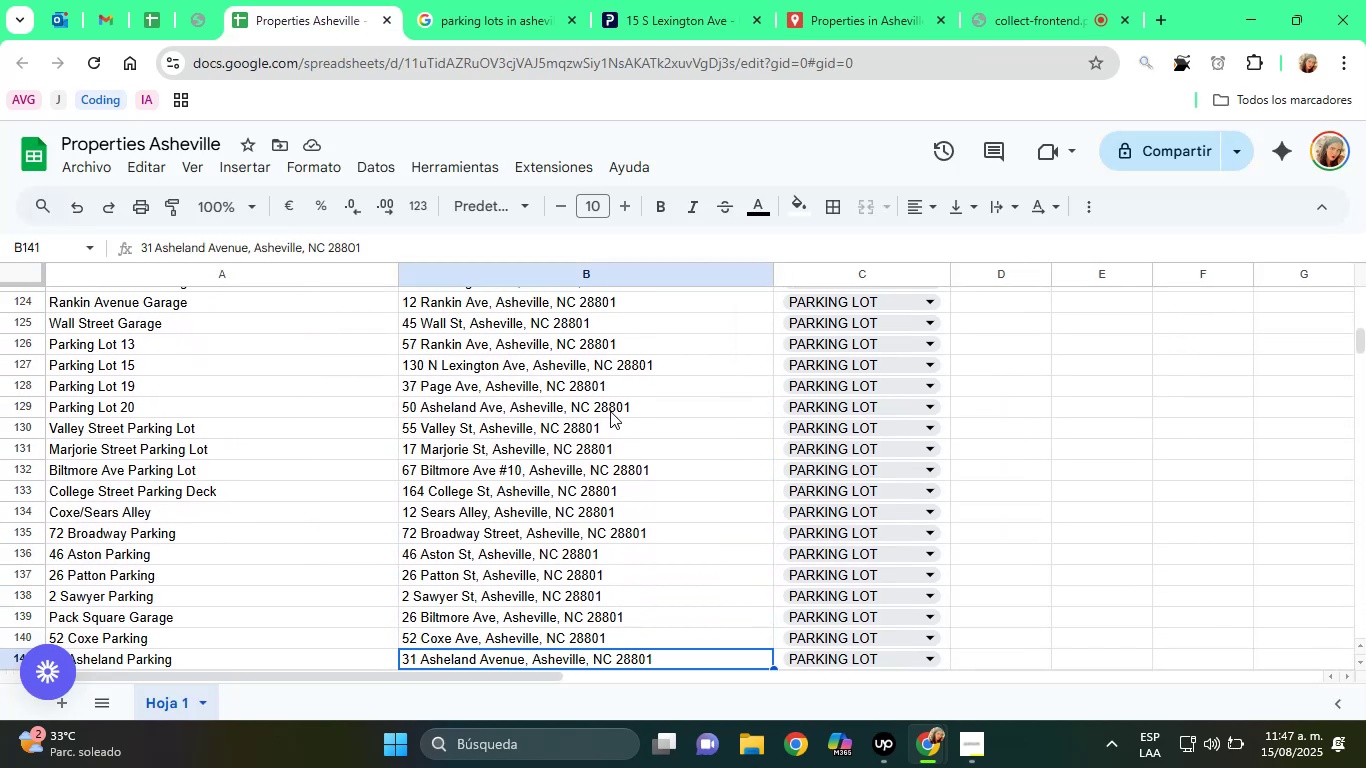 
key(ArrowDown)
 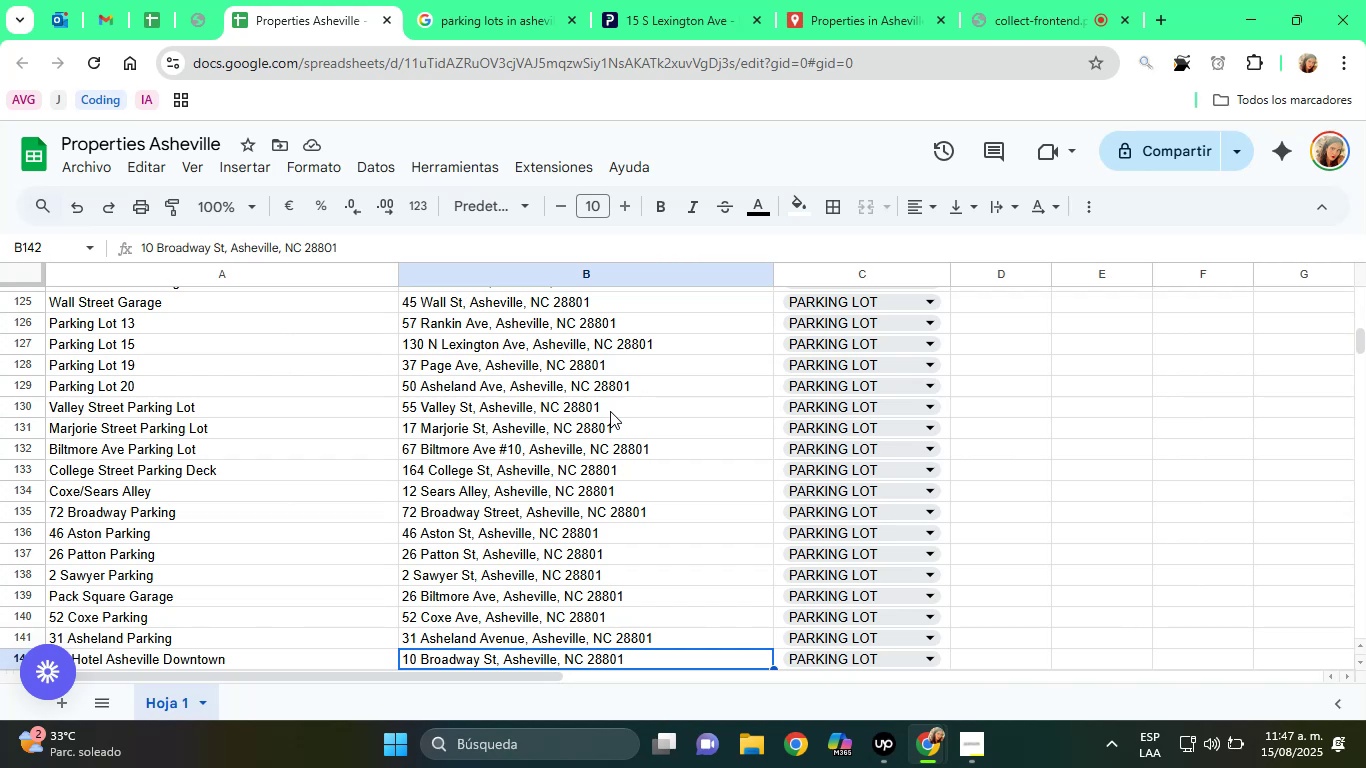 
key(ArrowDown)
 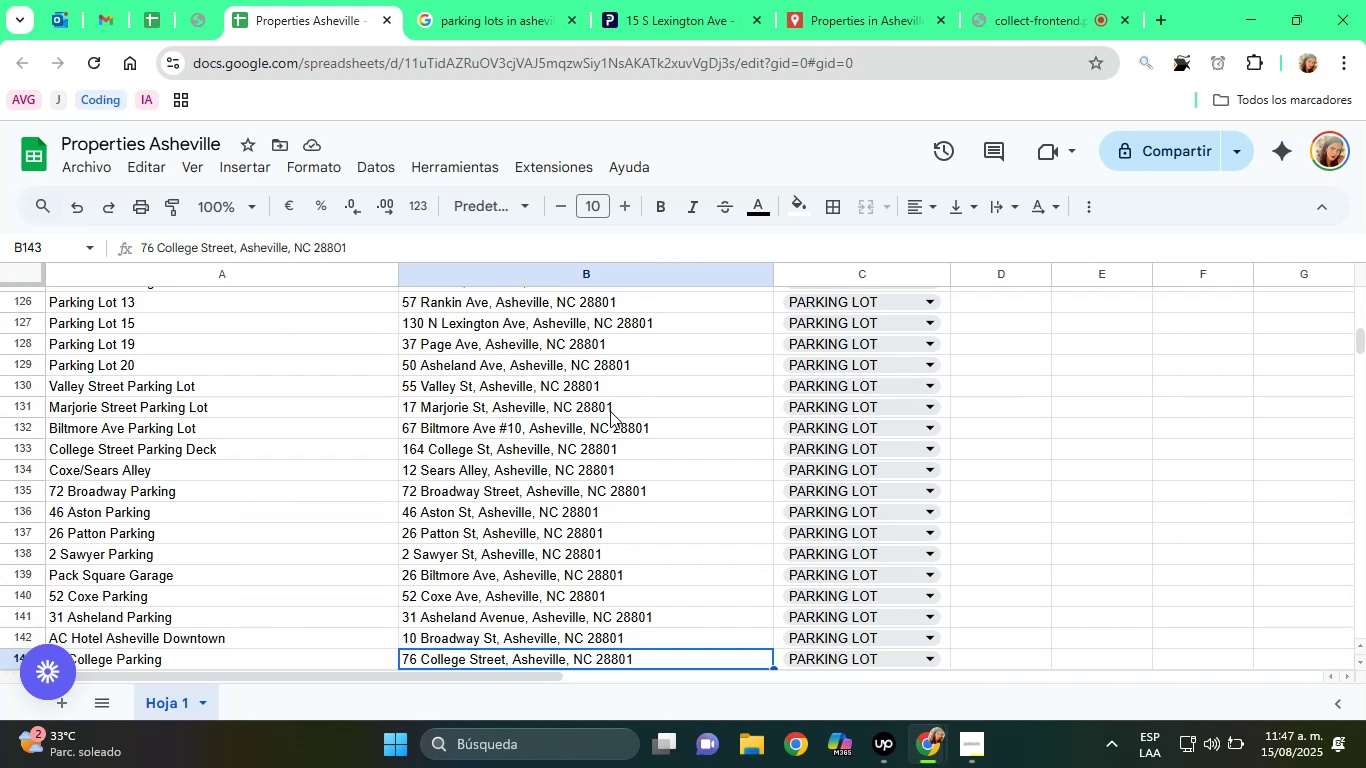 
key(ArrowDown)
 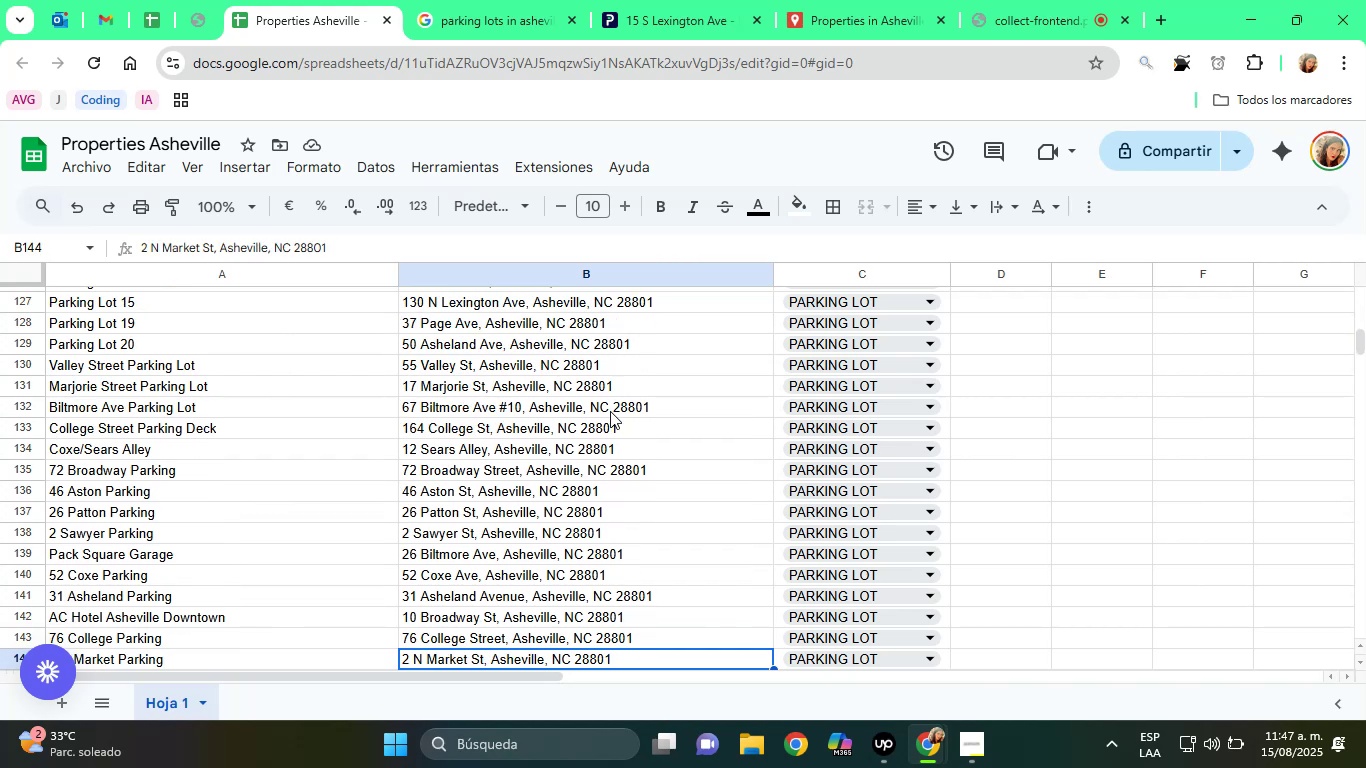 
key(ArrowDown)
 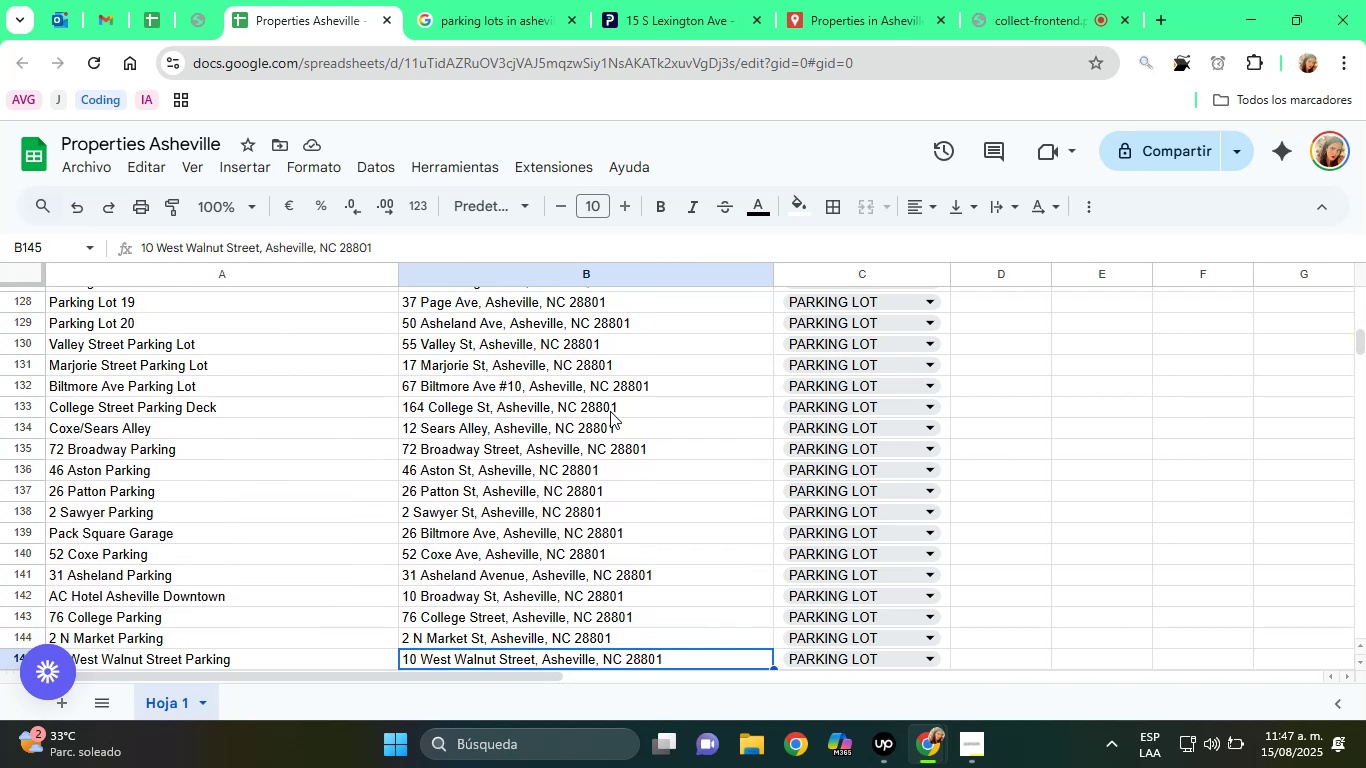 
key(ArrowDown)
 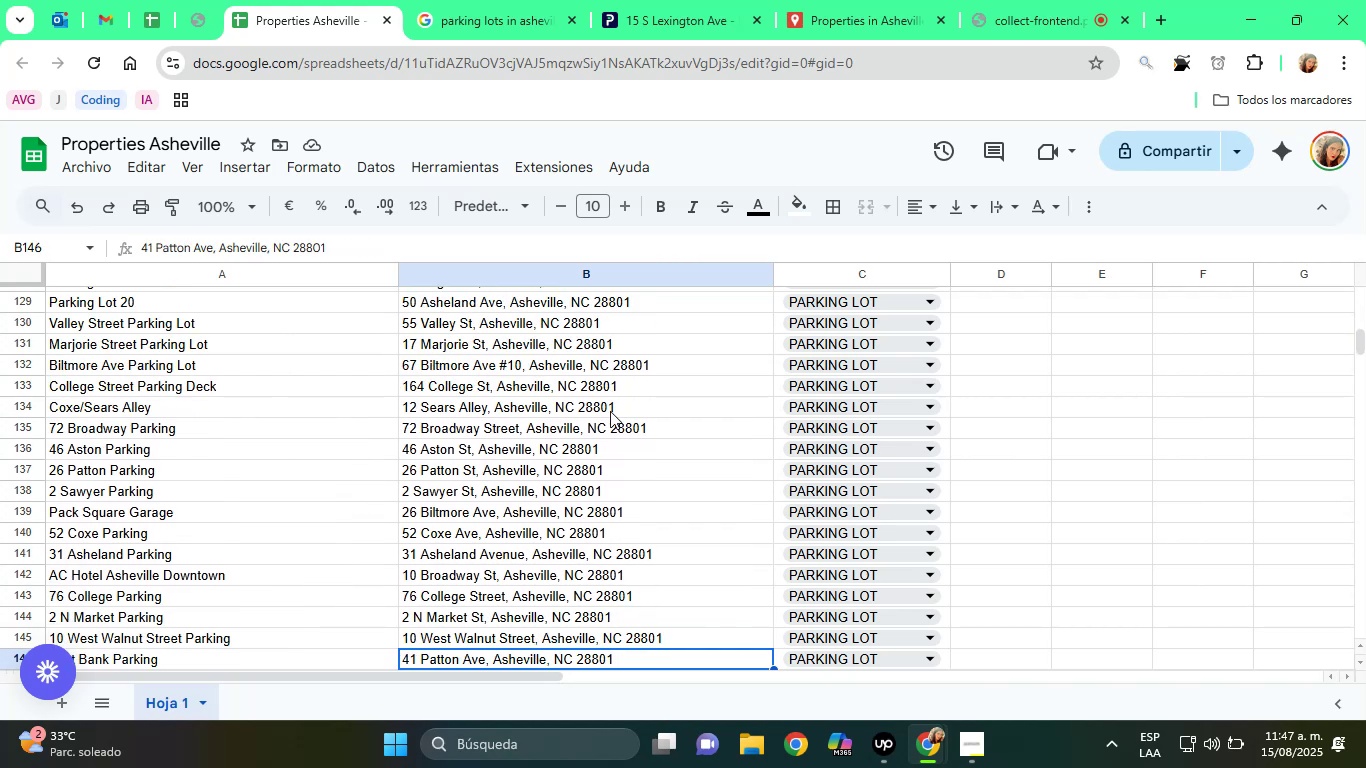 
key(ArrowDown)
 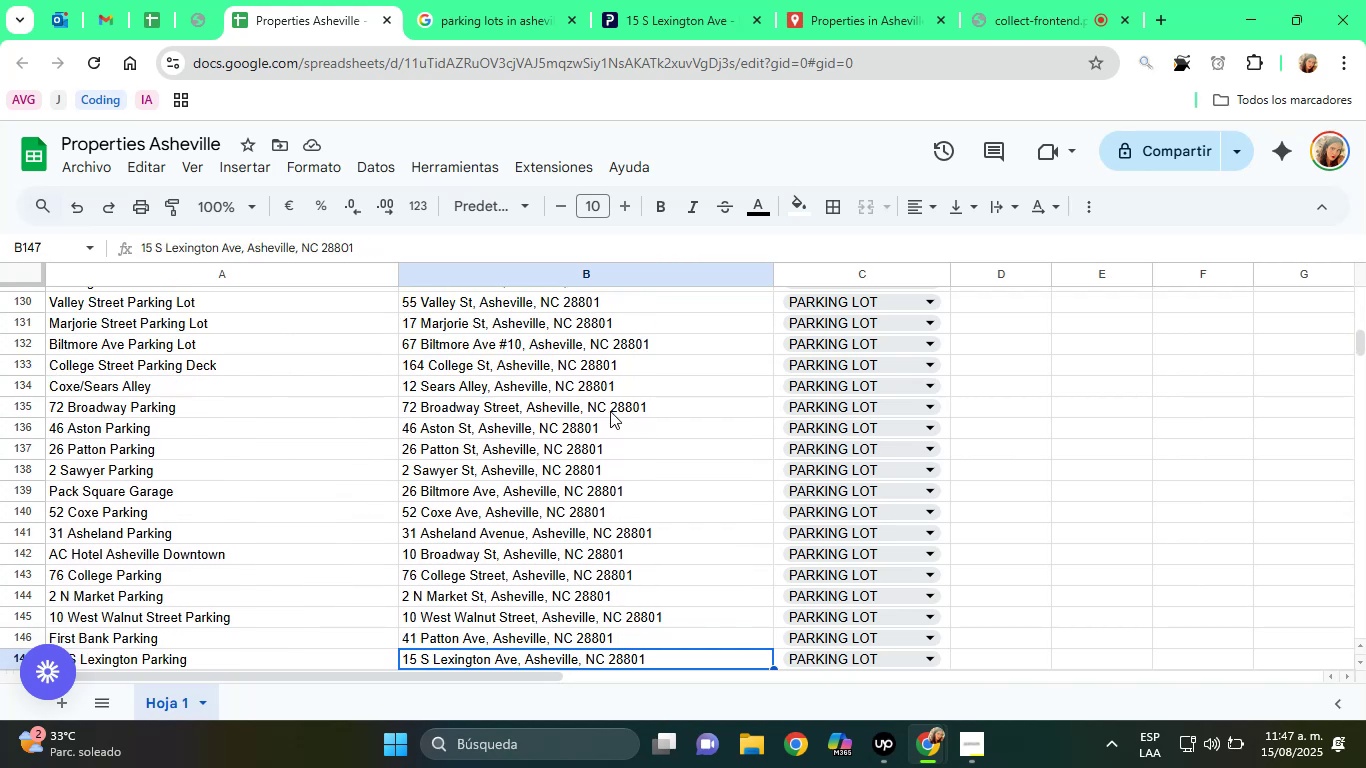 
key(ArrowDown)
 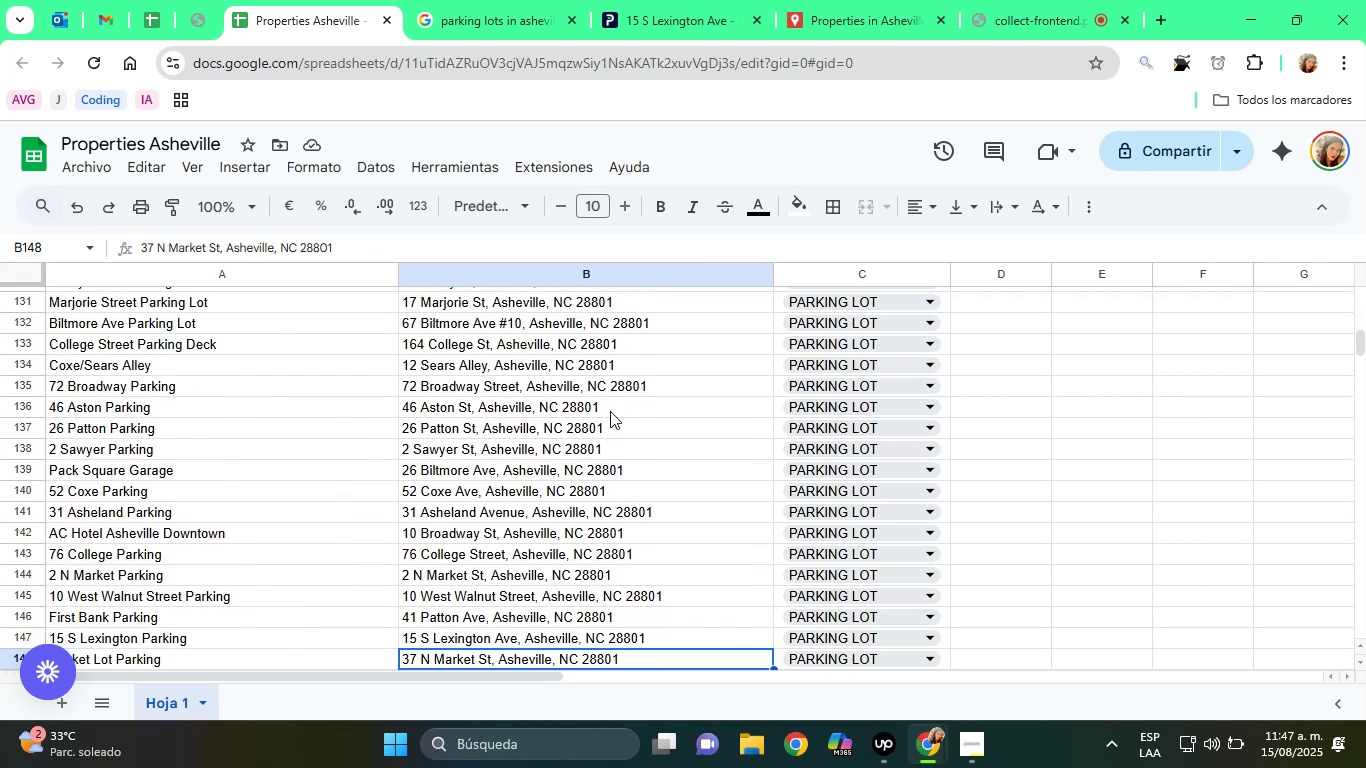 
key(ArrowDown)
 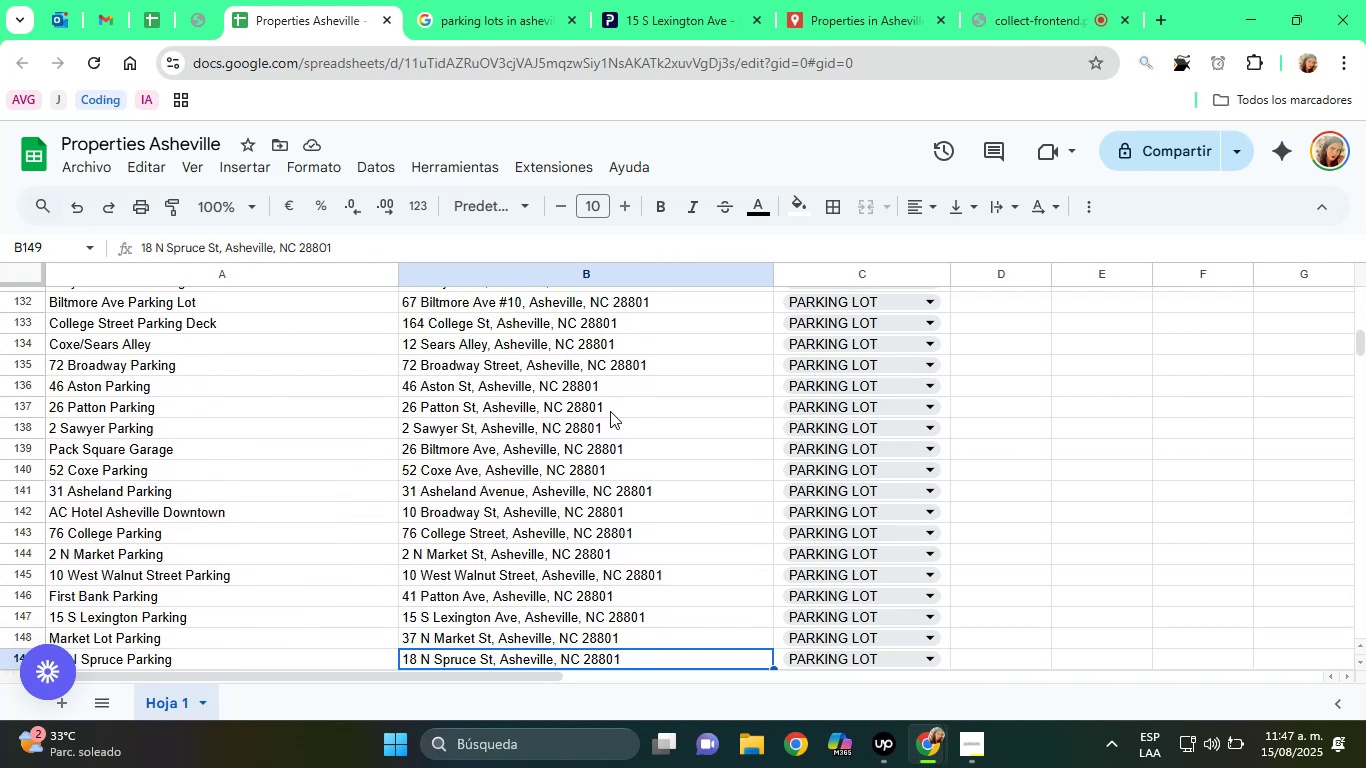 
key(ArrowDown)
 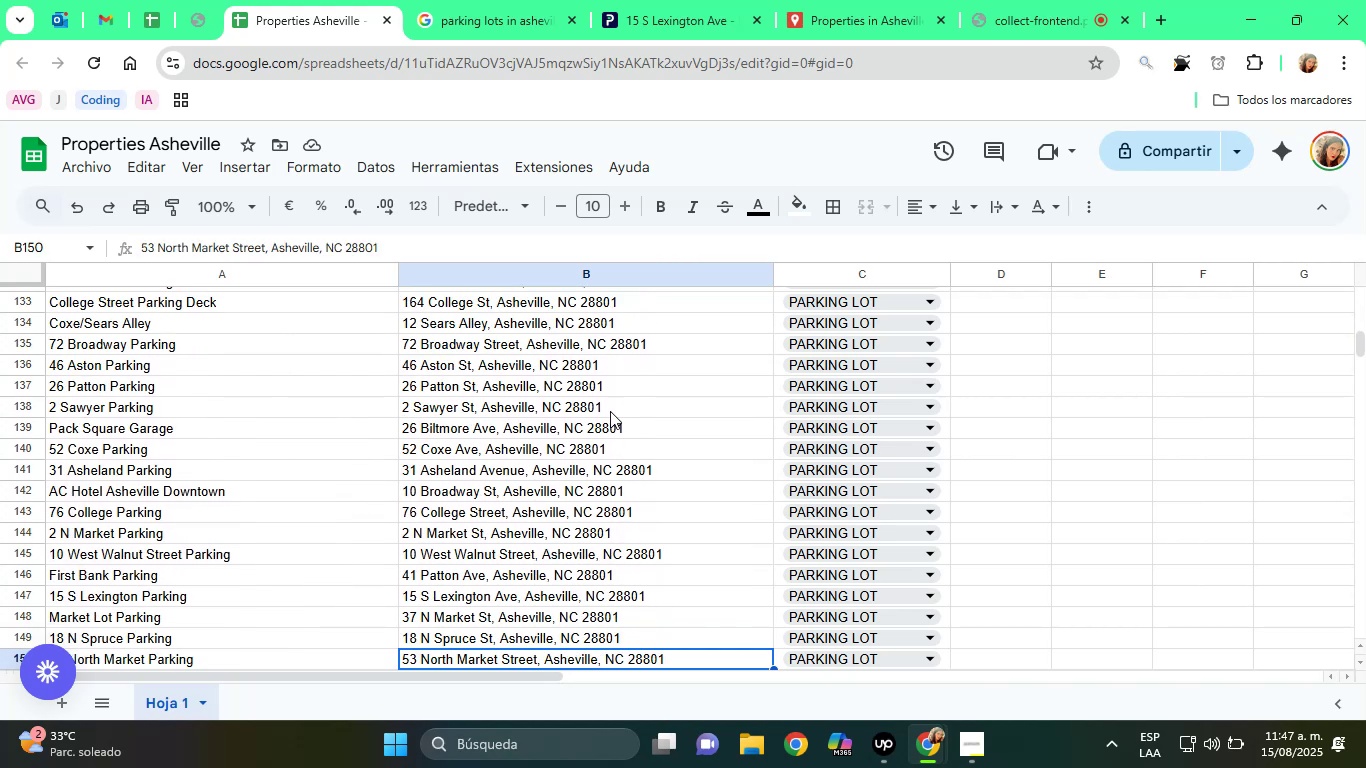 
key(ArrowDown)
 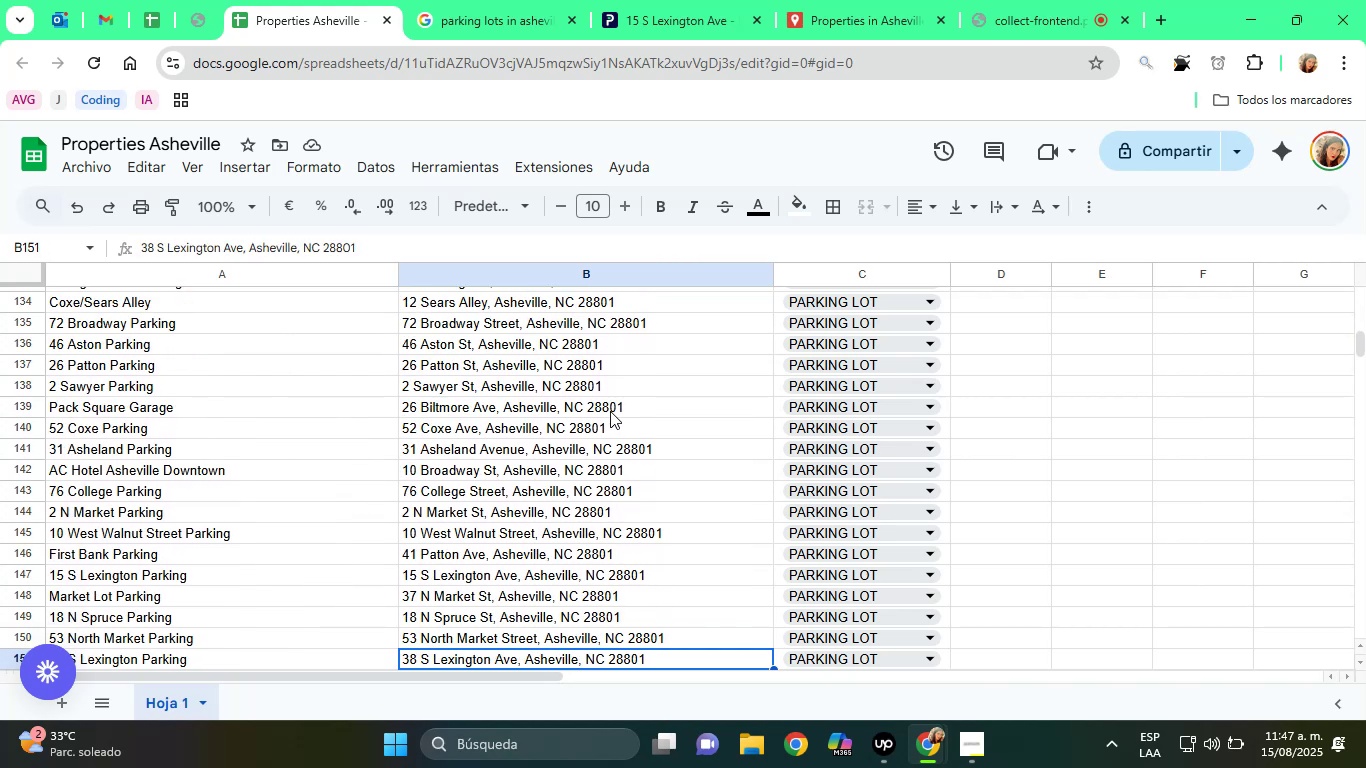 
key(ArrowDown)
 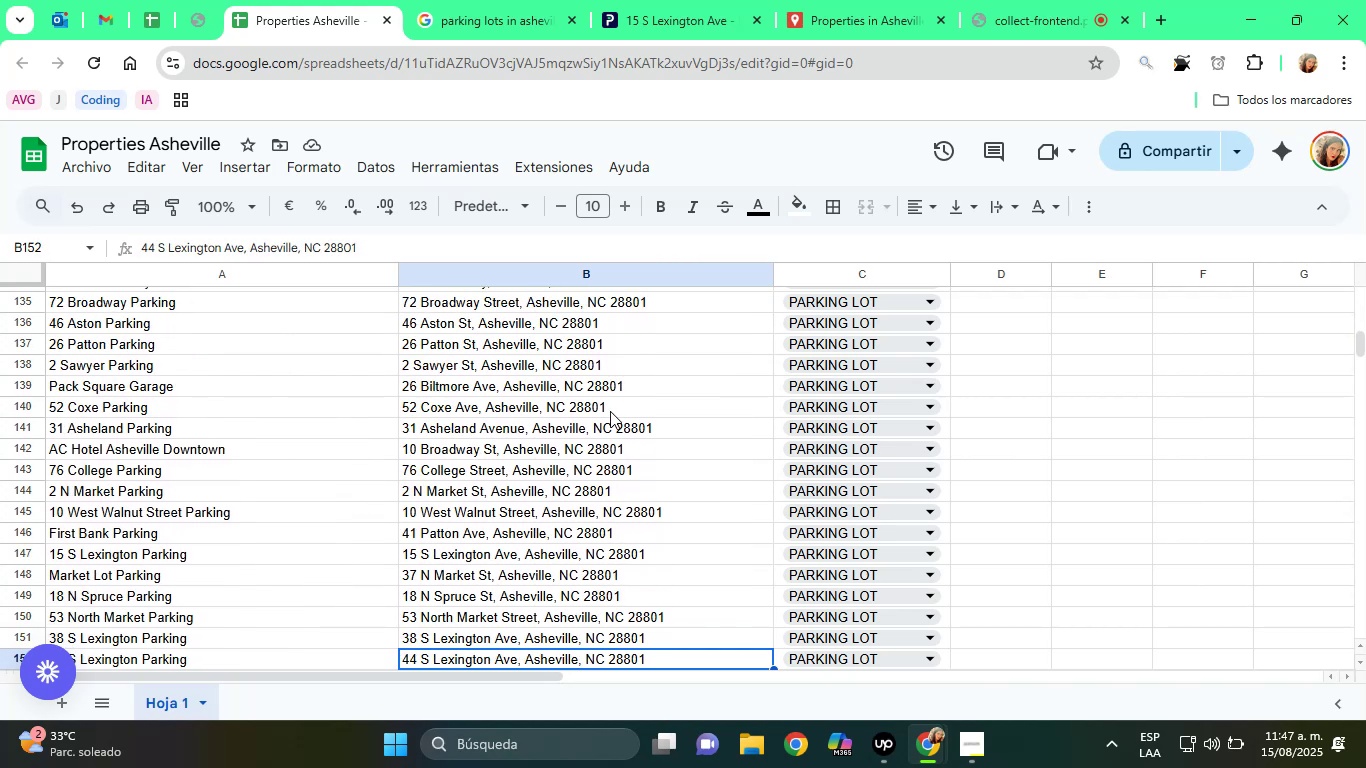 
key(ArrowDown)
 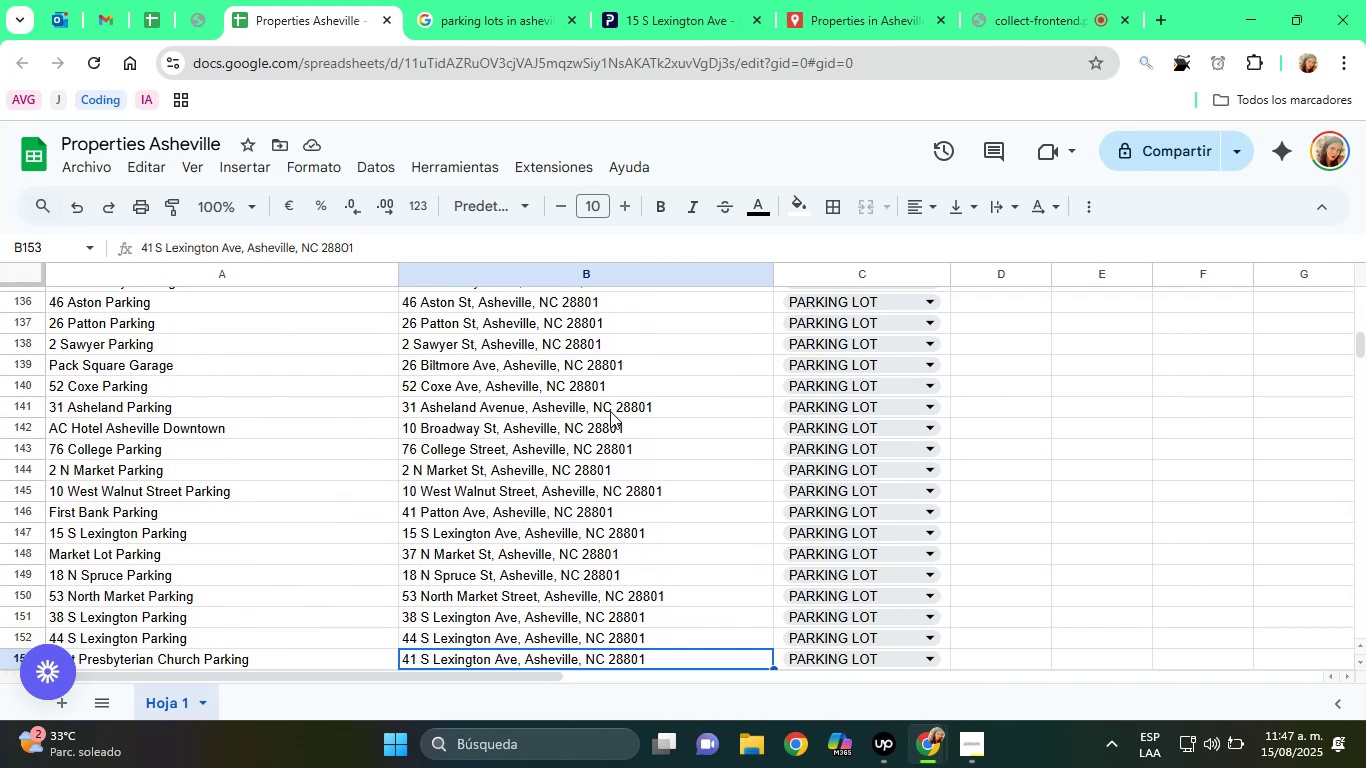 
key(ArrowDown)
 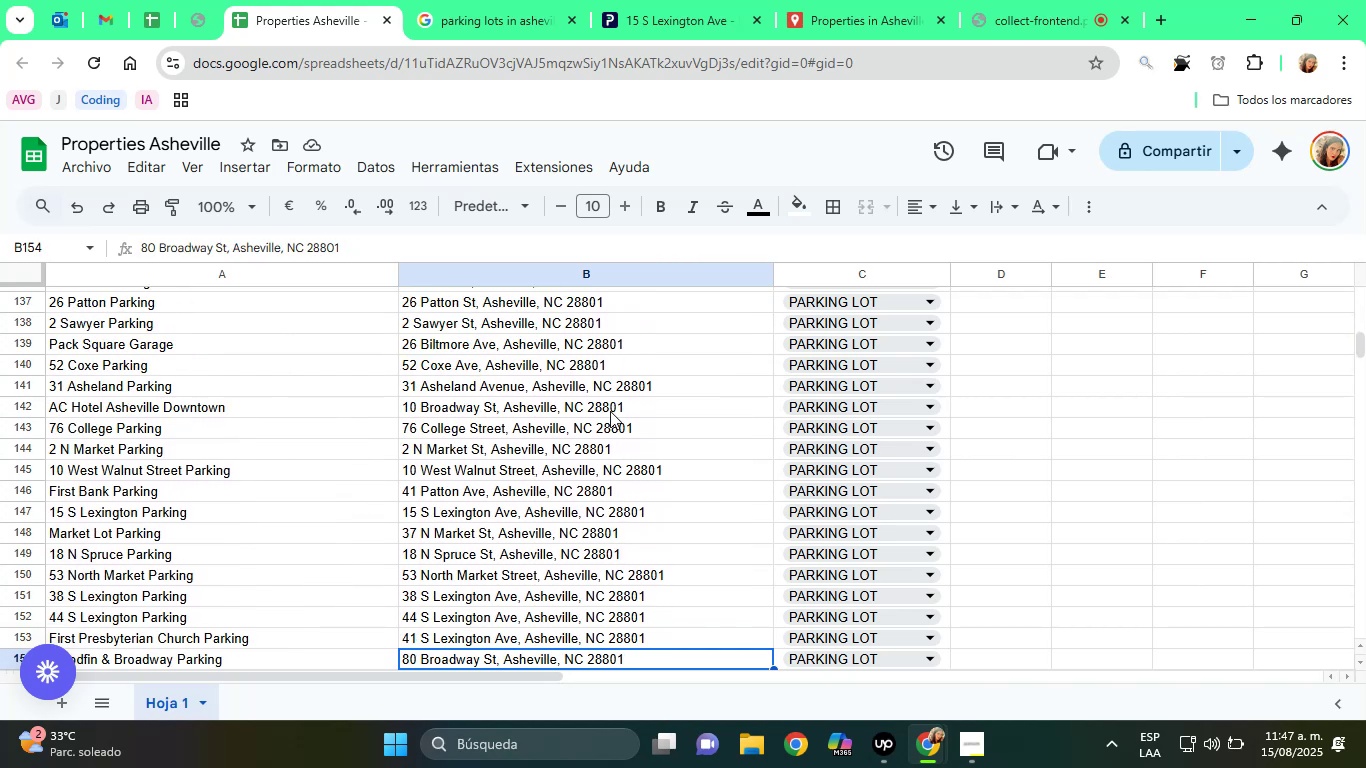 
key(ArrowDown)
 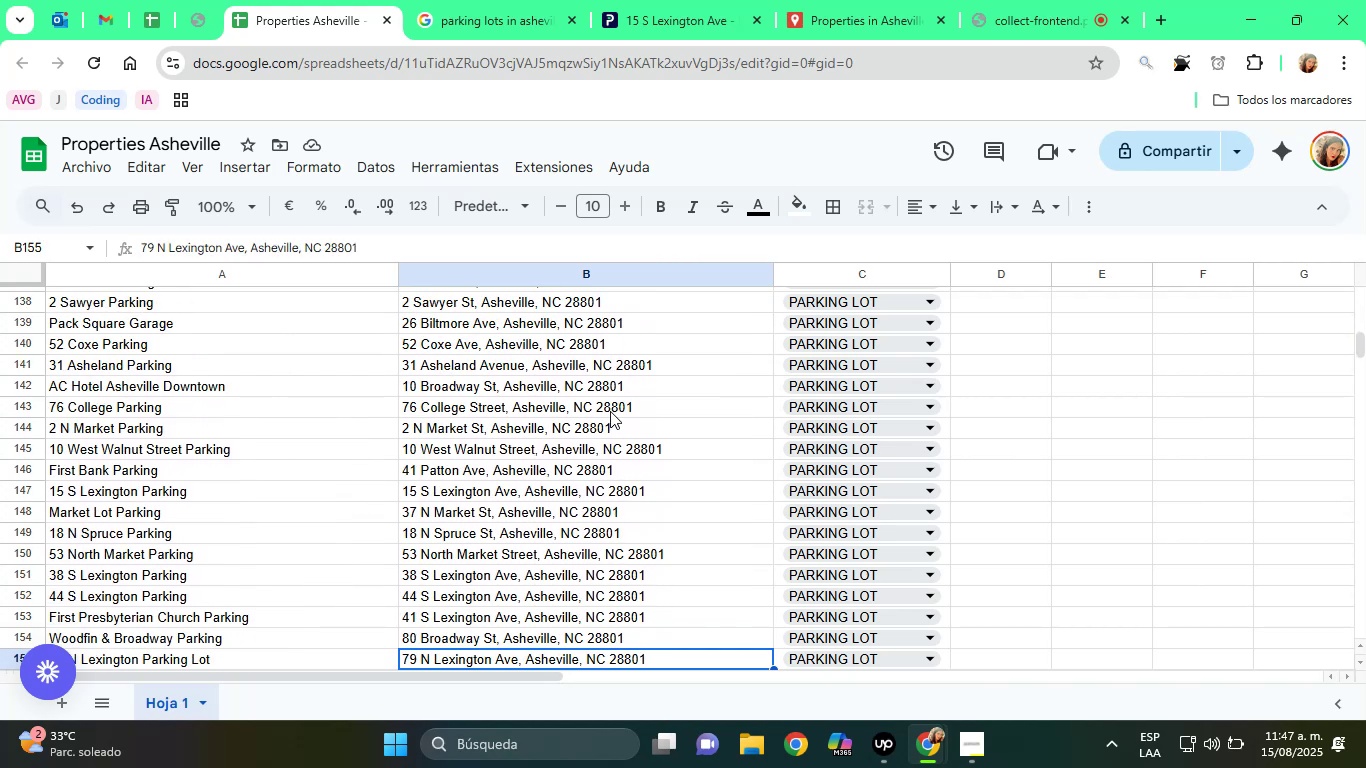 
key(ArrowDown)
 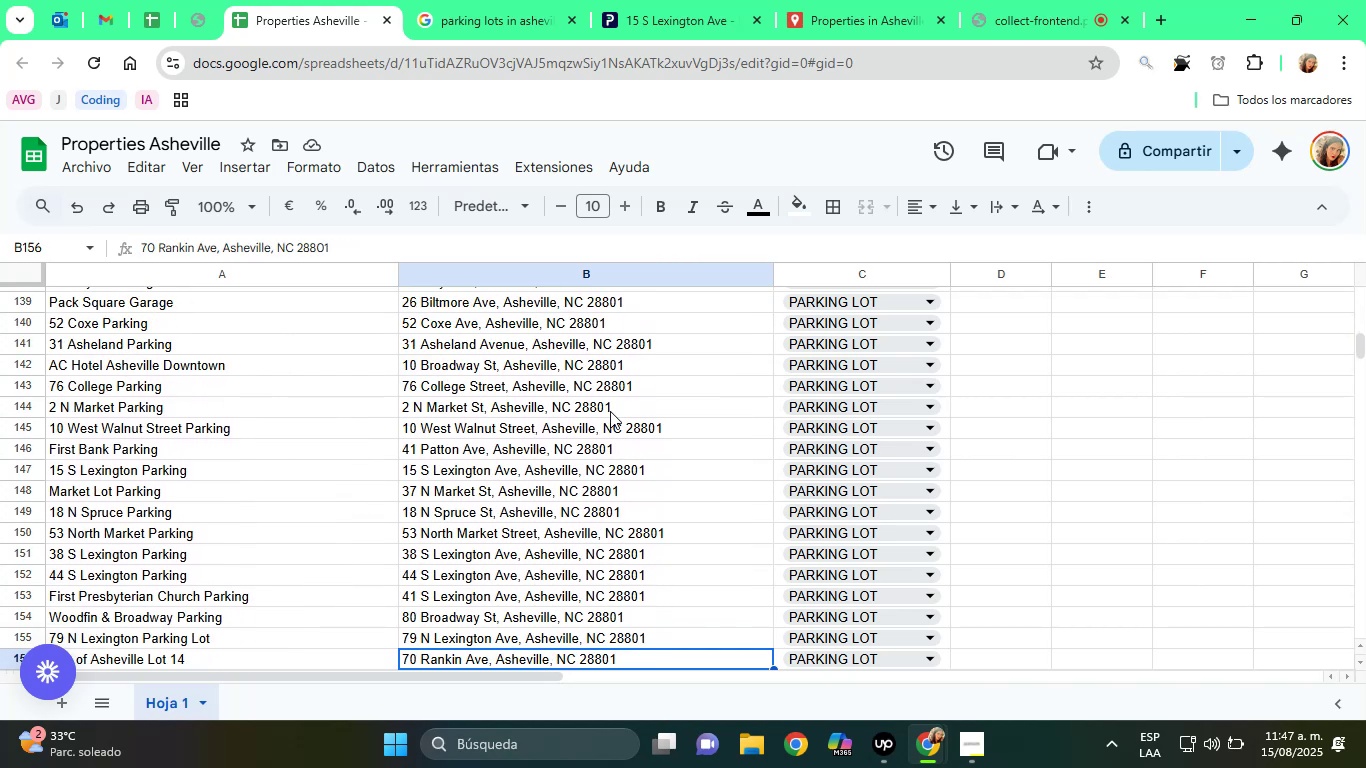 
key(ArrowDown)
 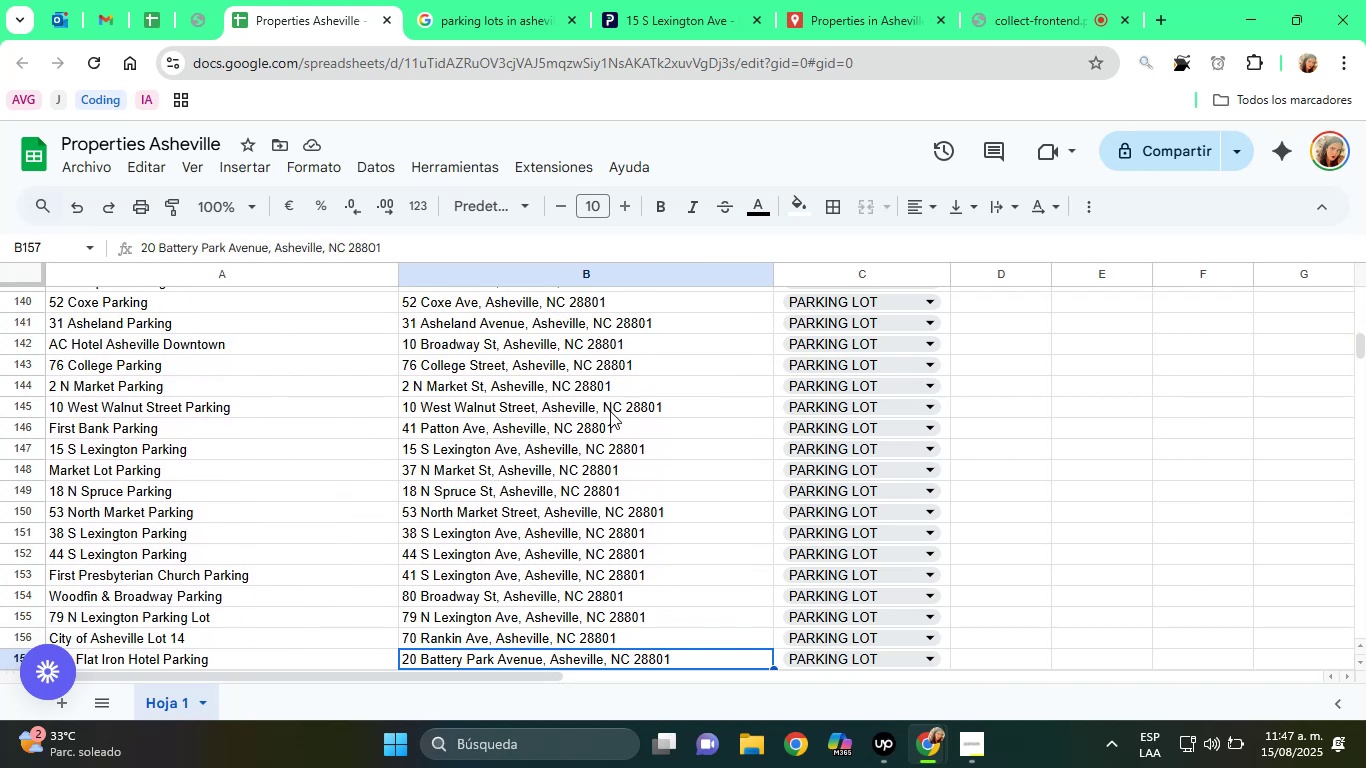 
key(ArrowDown)
 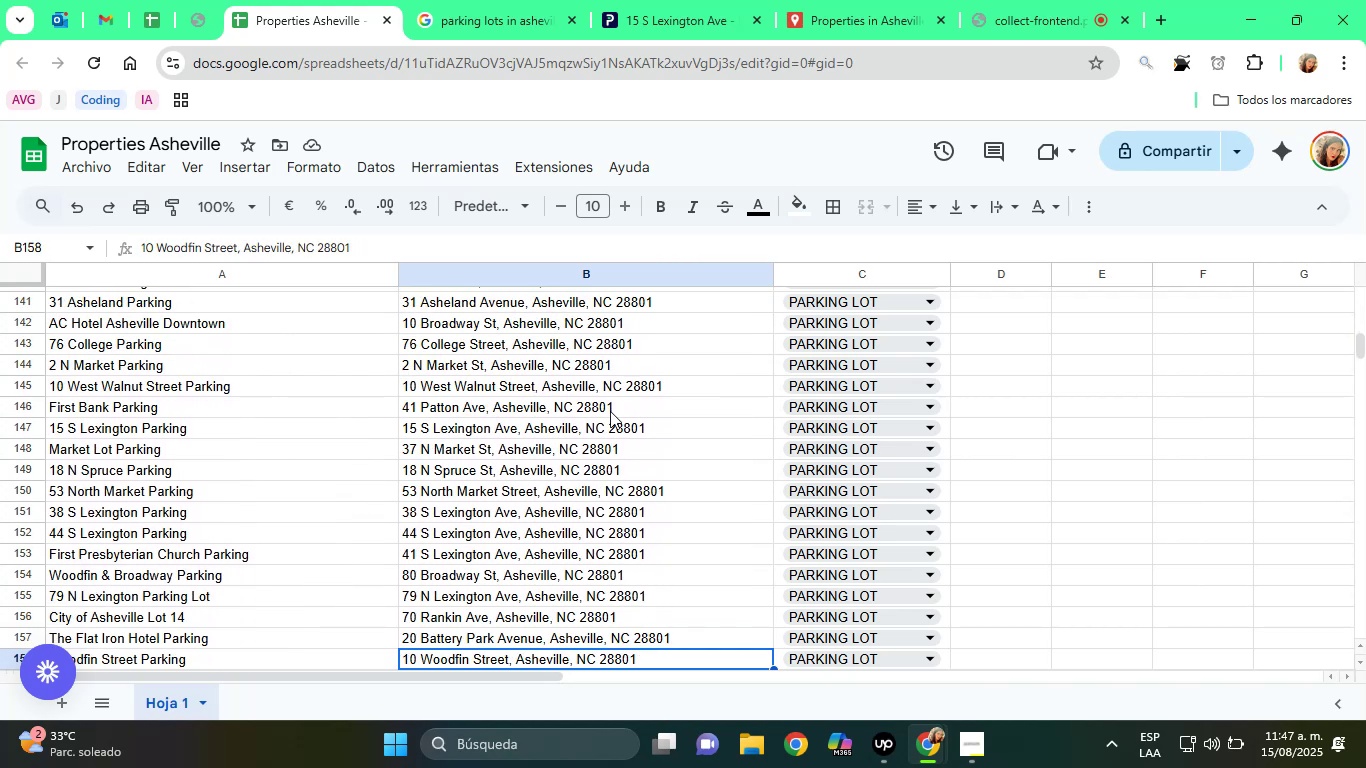 
key(ArrowDown)
 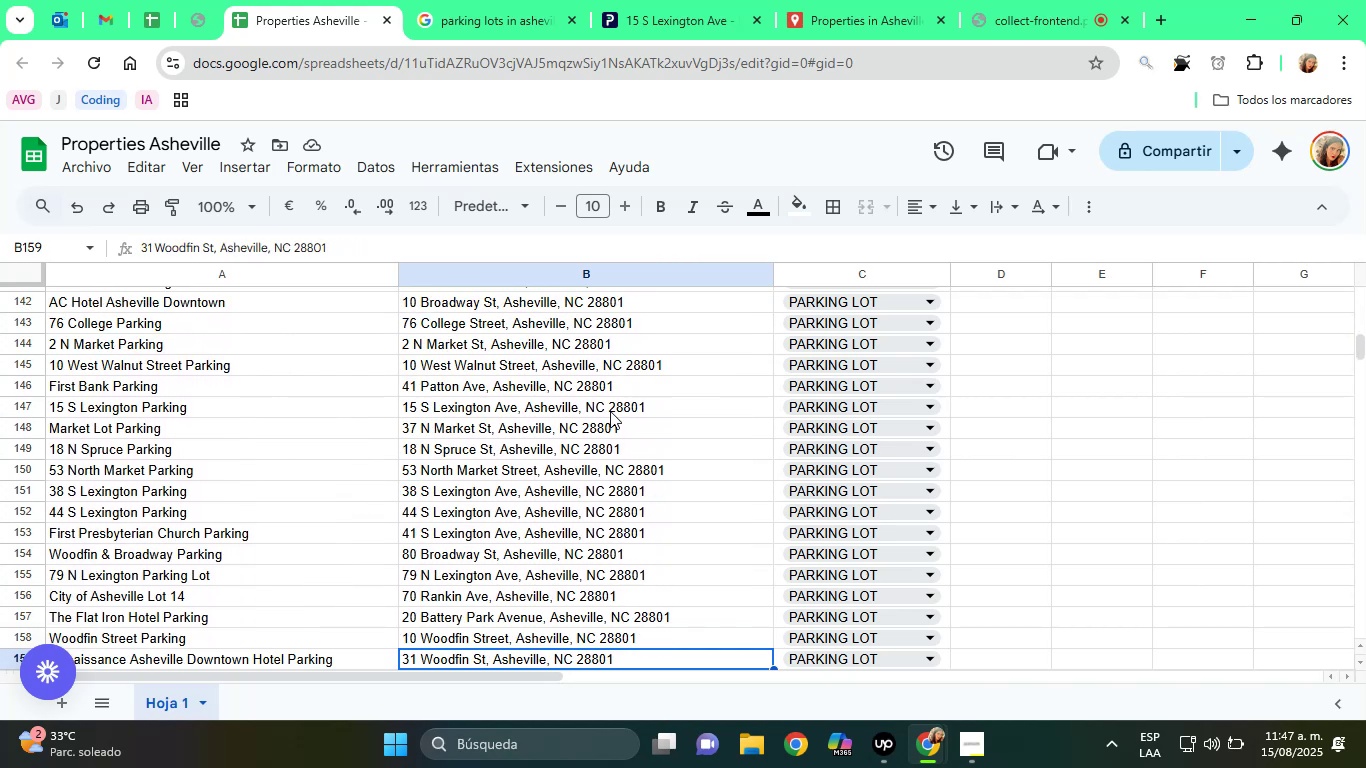 
key(ArrowDown)
 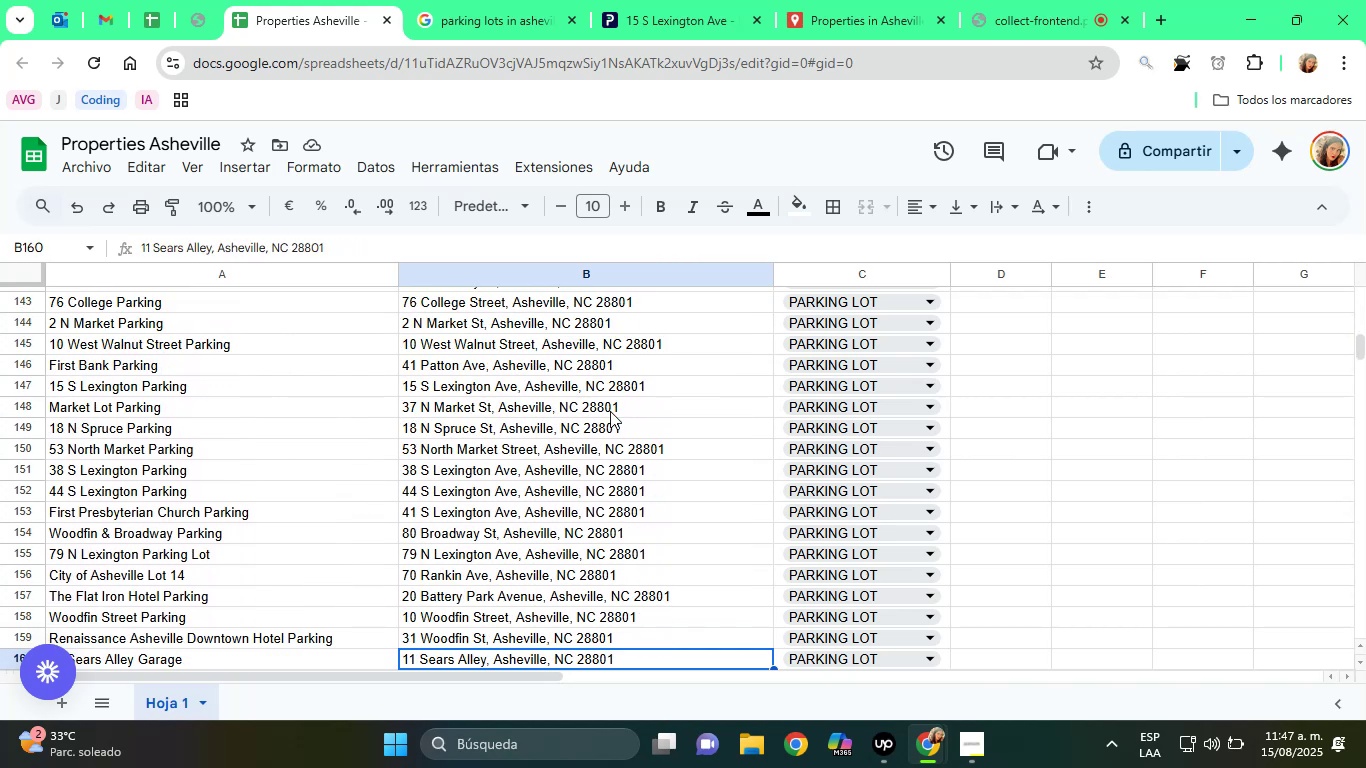 
key(ArrowDown)
 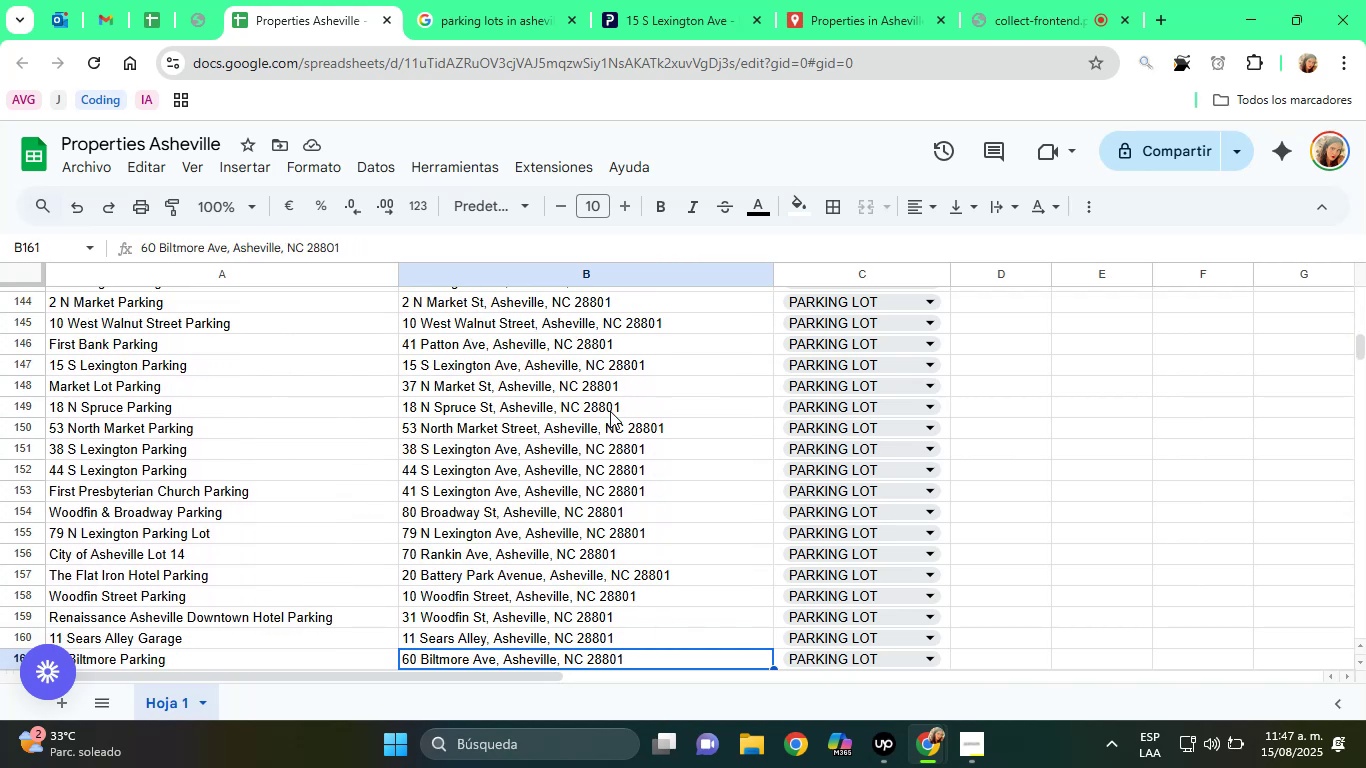 
key(ArrowDown)
 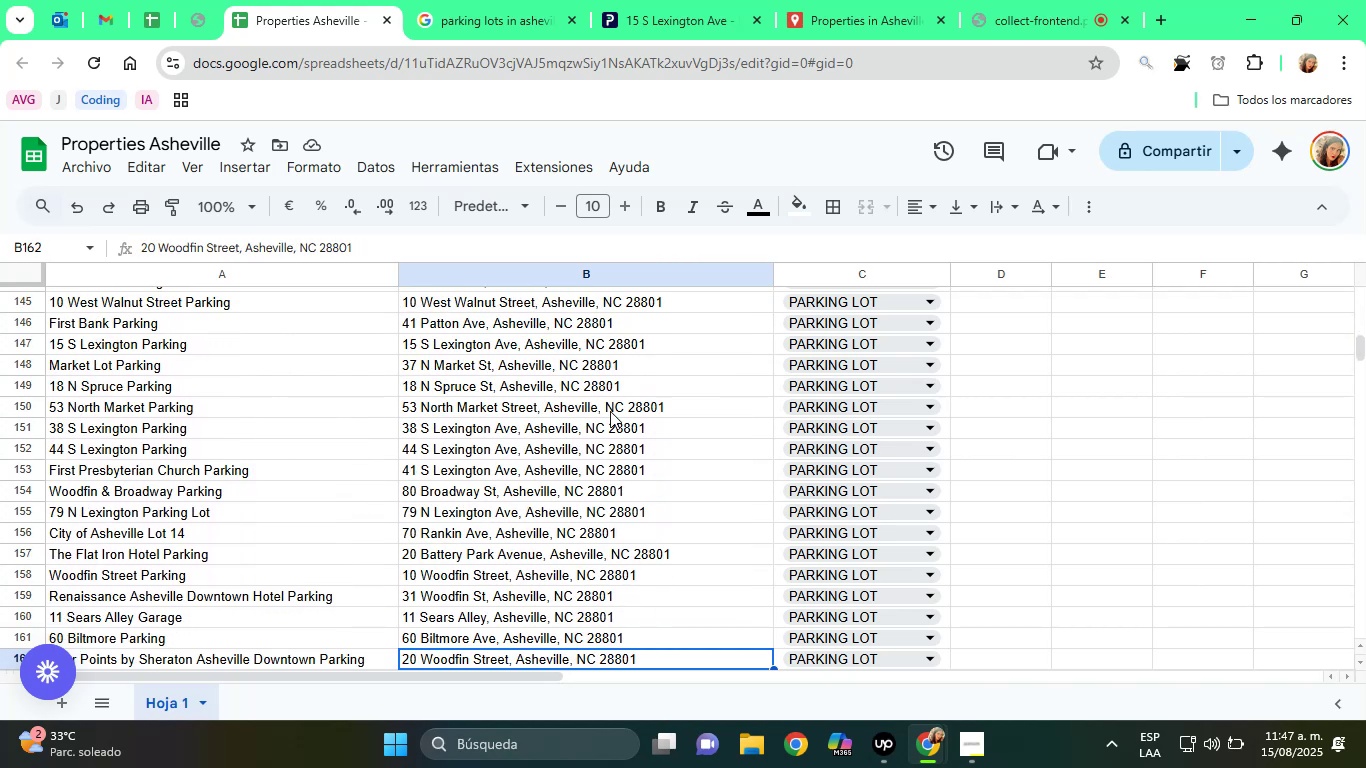 
key(ArrowDown)
 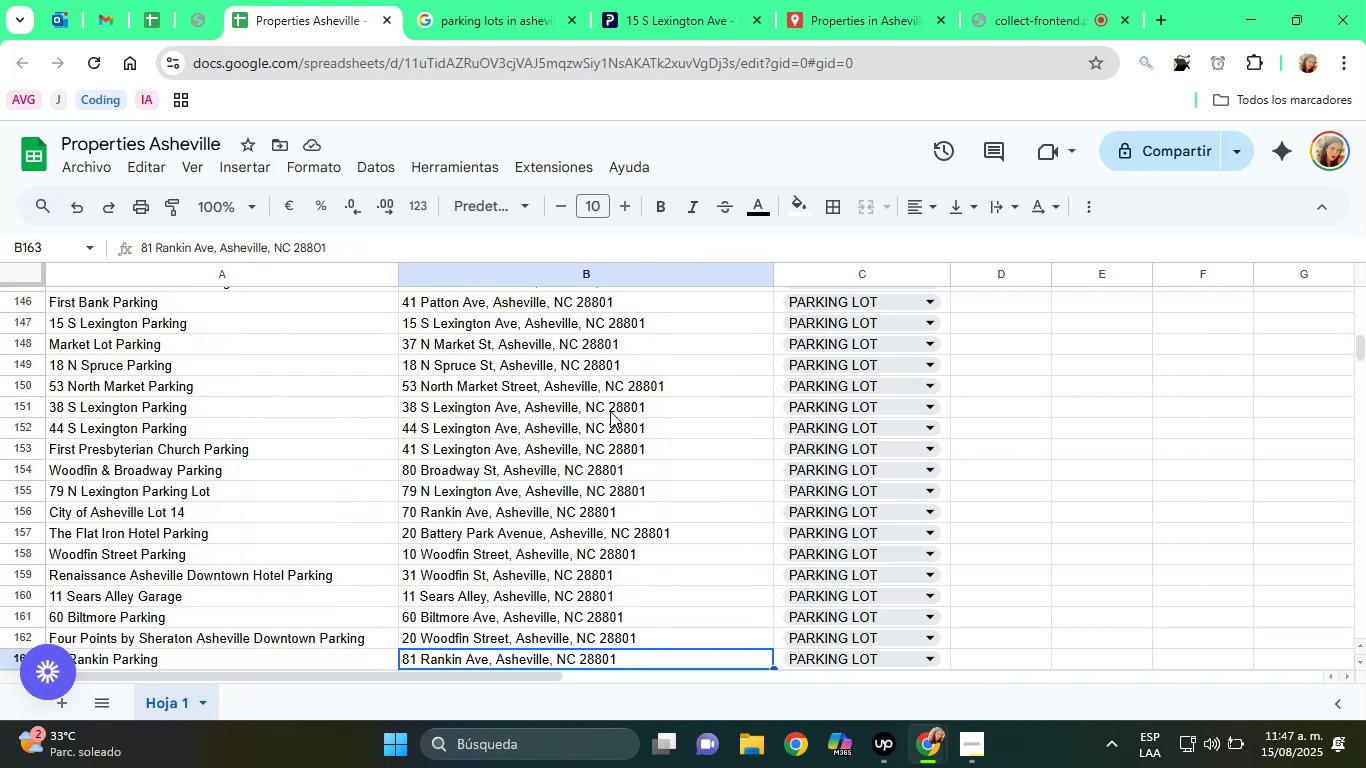 
key(ArrowDown)
 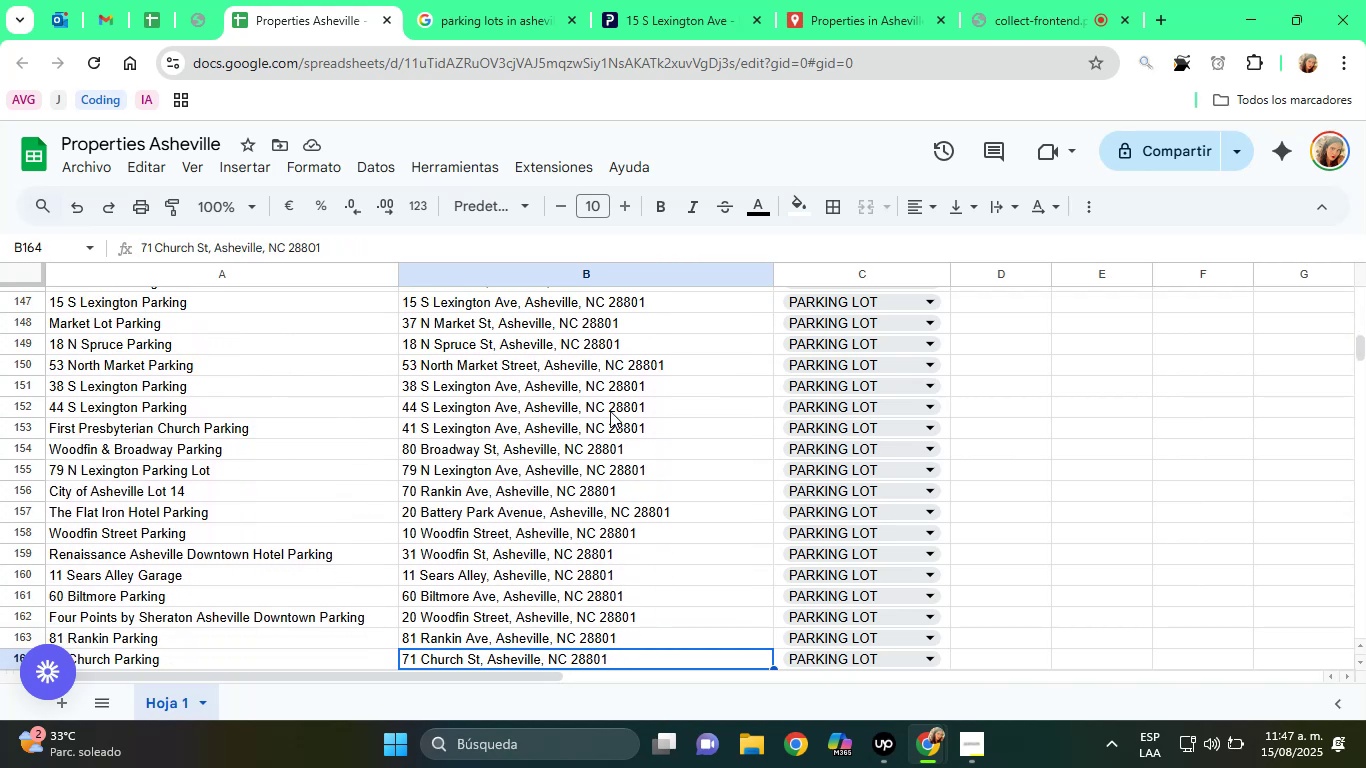 
key(ArrowDown)
 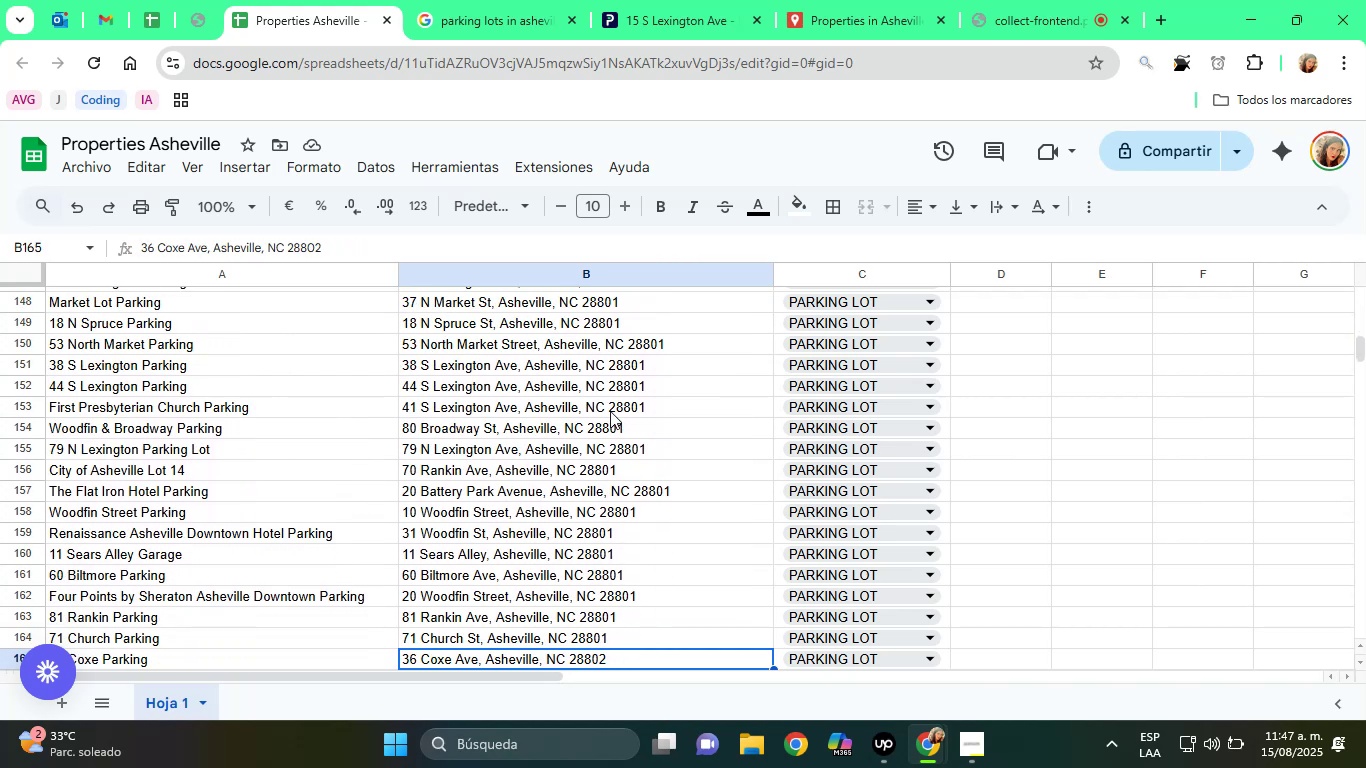 
key(ArrowDown)
 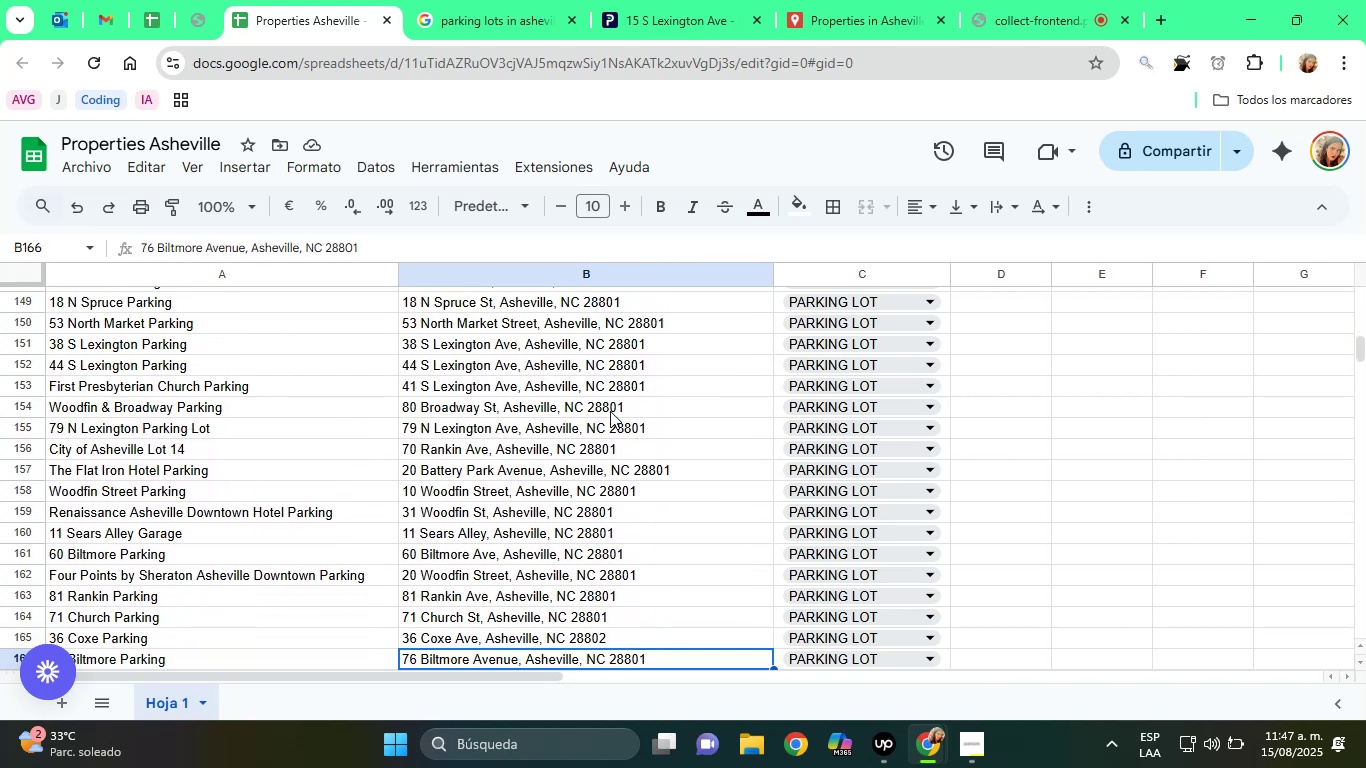 
key(ArrowDown)
 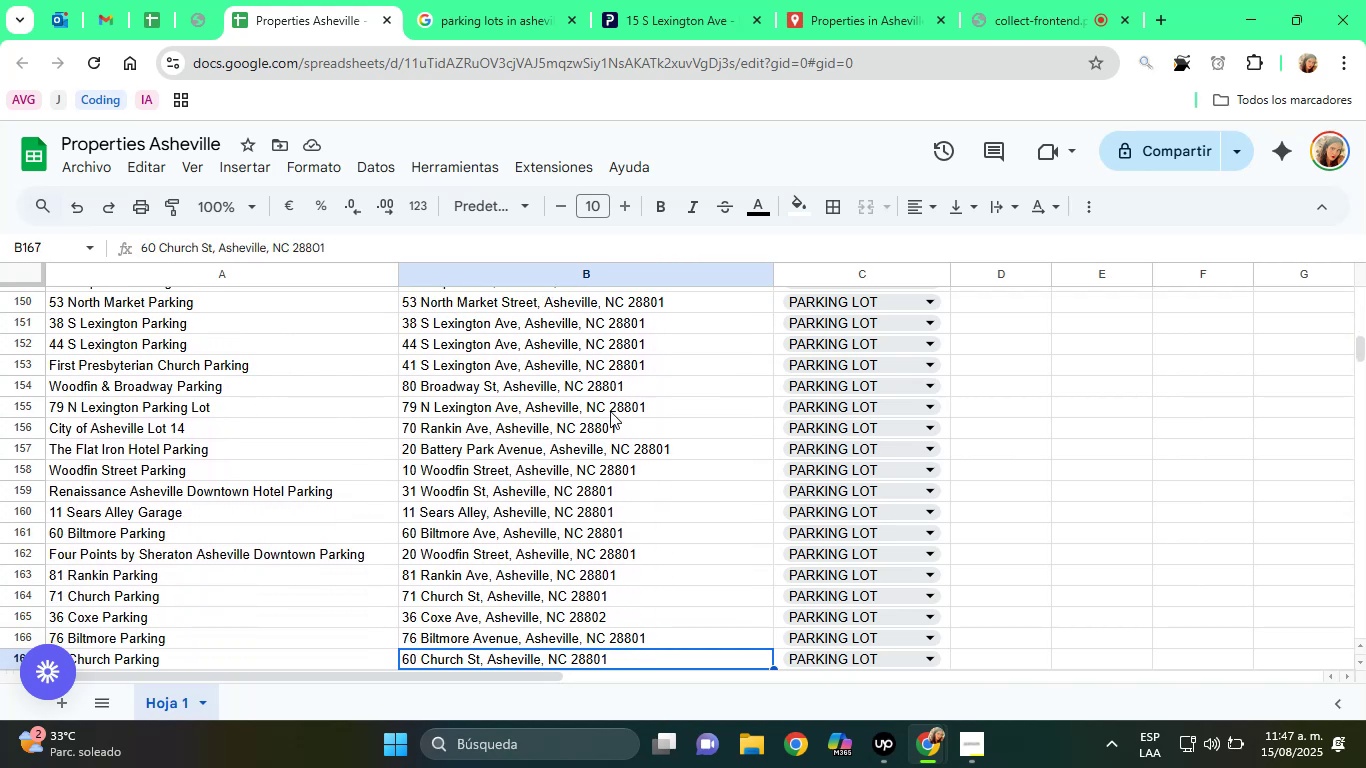 
key(ArrowDown)
 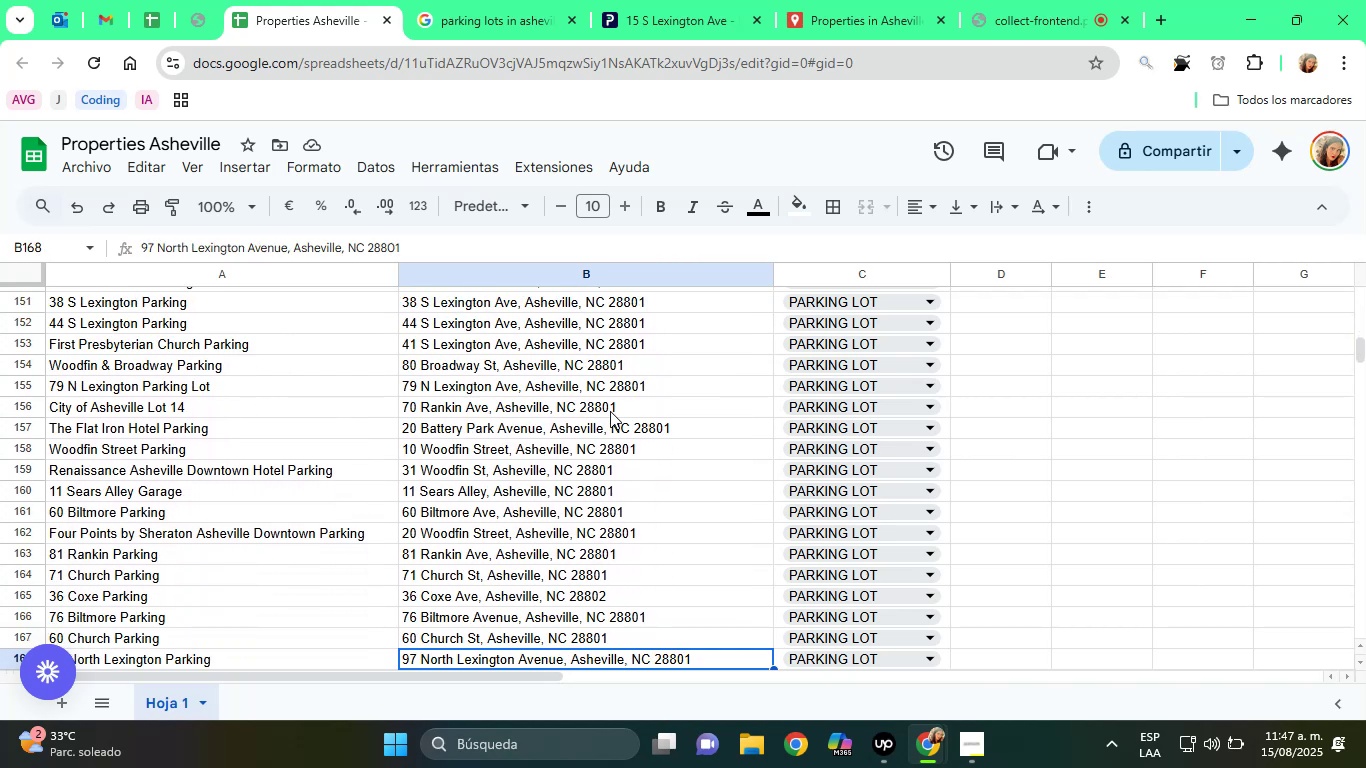 
key(ArrowDown)
 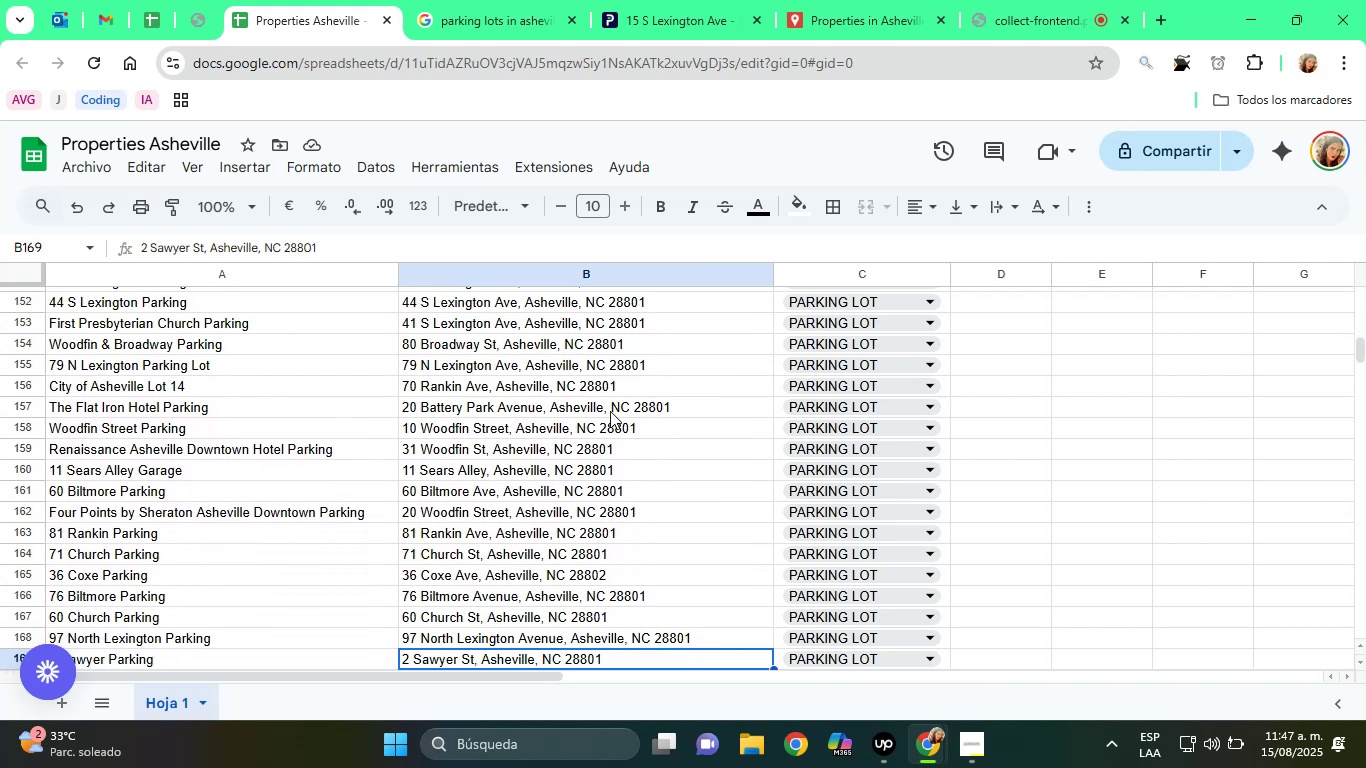 
key(ArrowDown)
 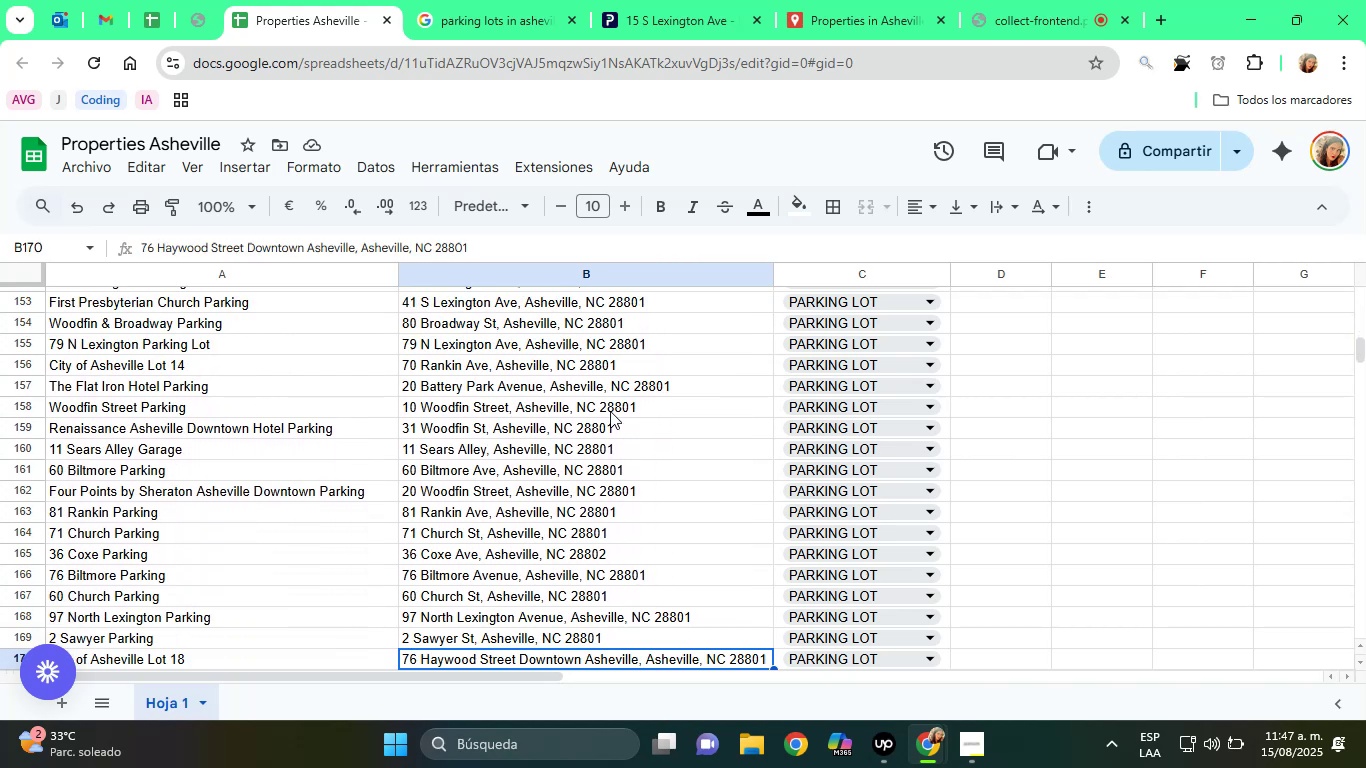 
key(ArrowDown)
 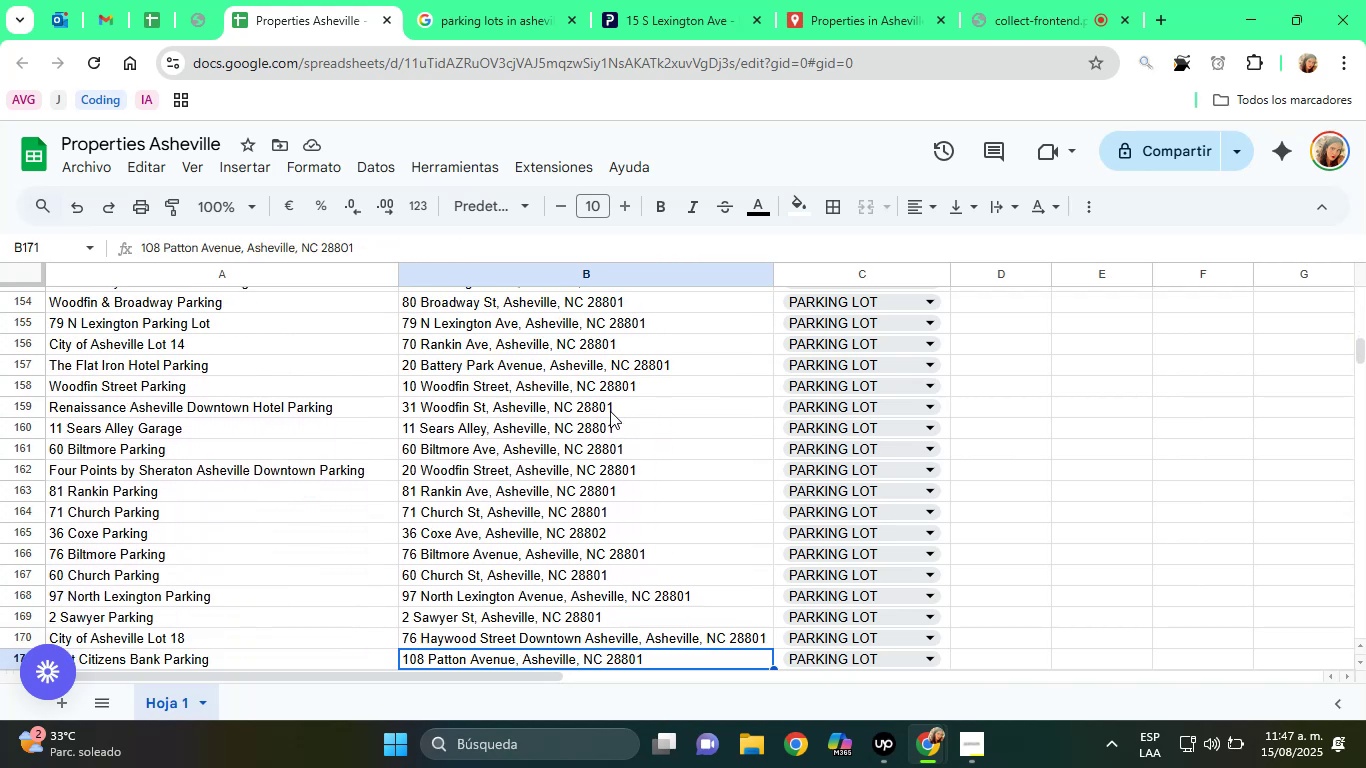 
key(ArrowDown)
 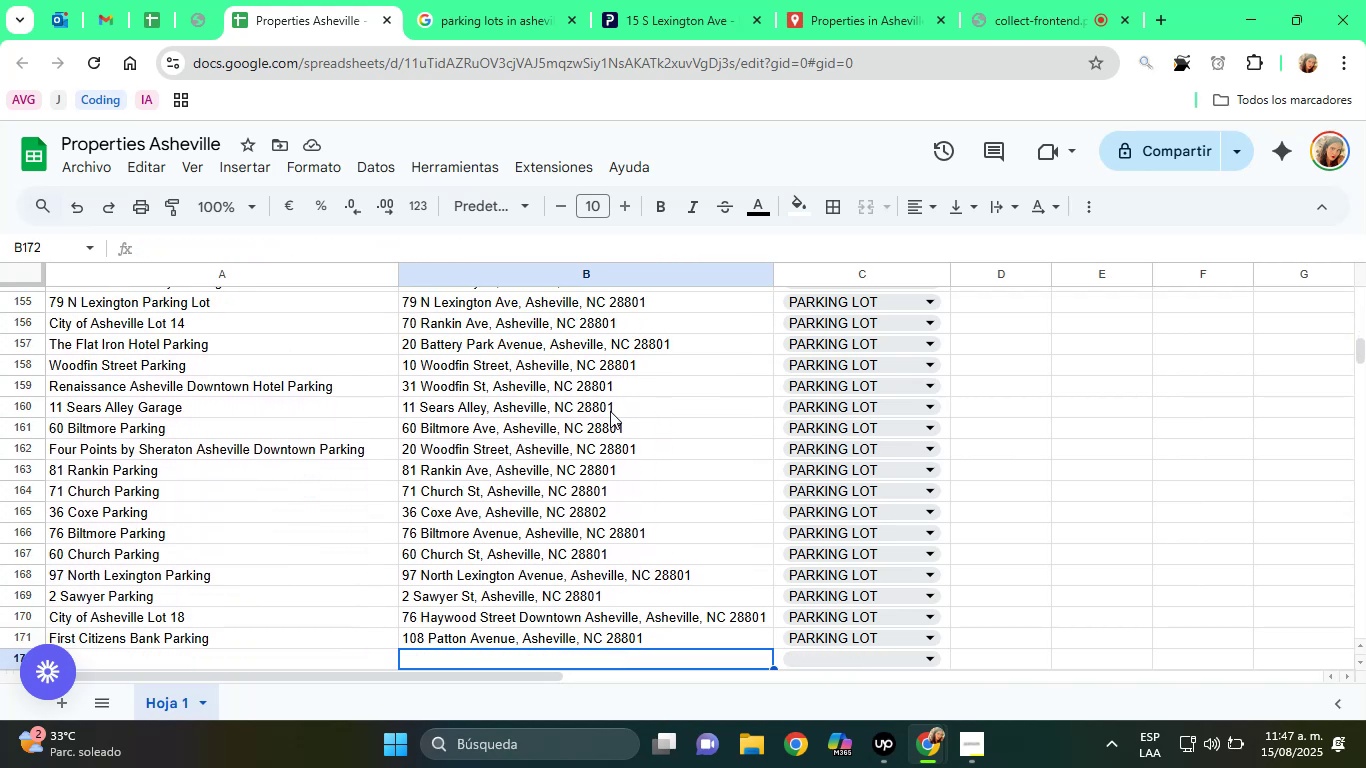 
key(ArrowDown)
 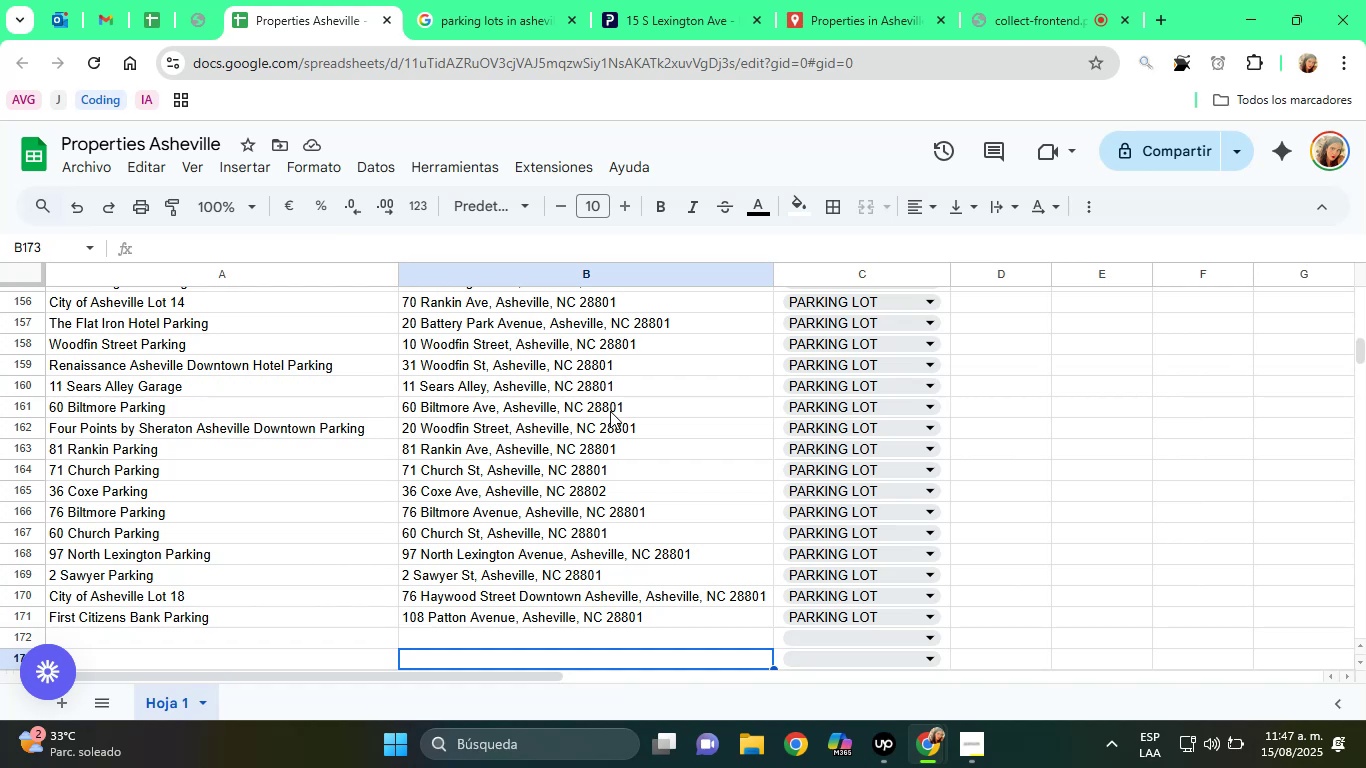 
wait(19.44)
 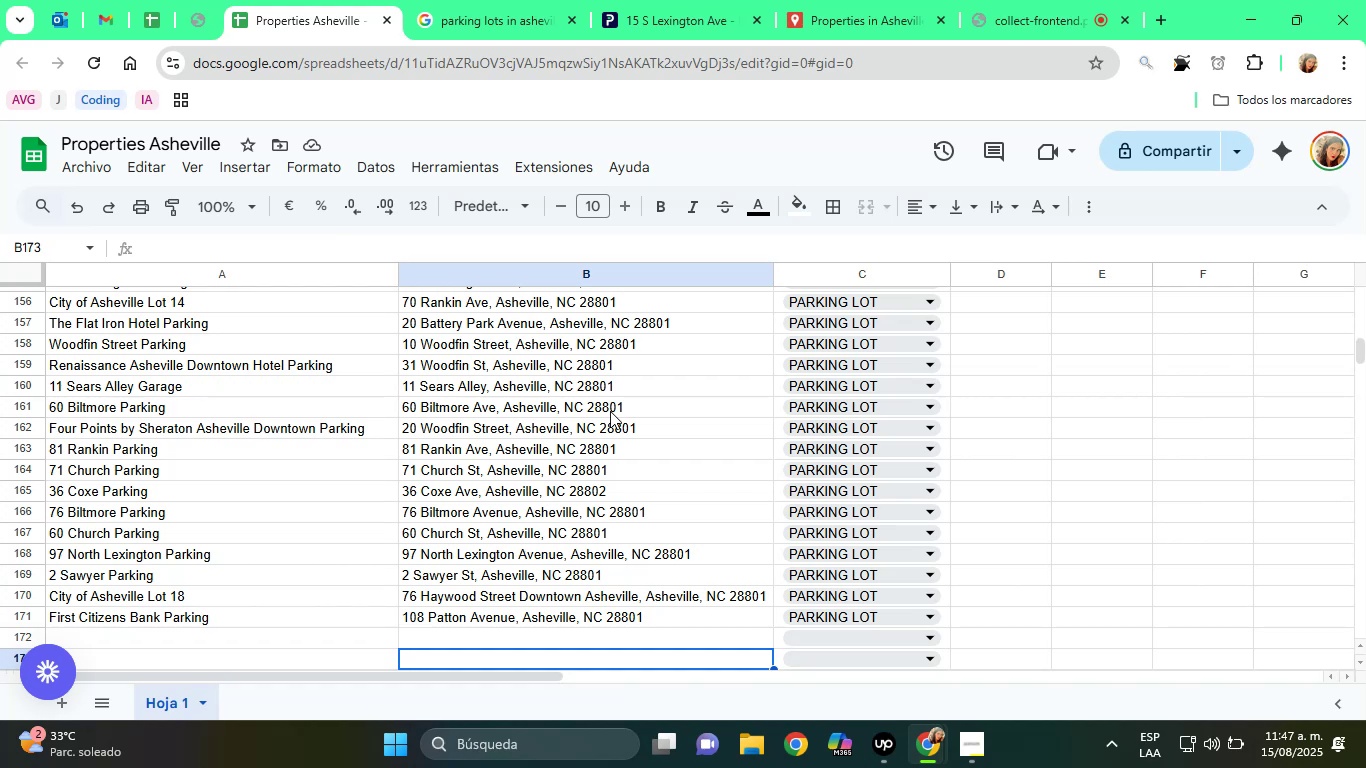 
scroll: coordinate [789, 470], scroll_direction: down, amount: 2.0
 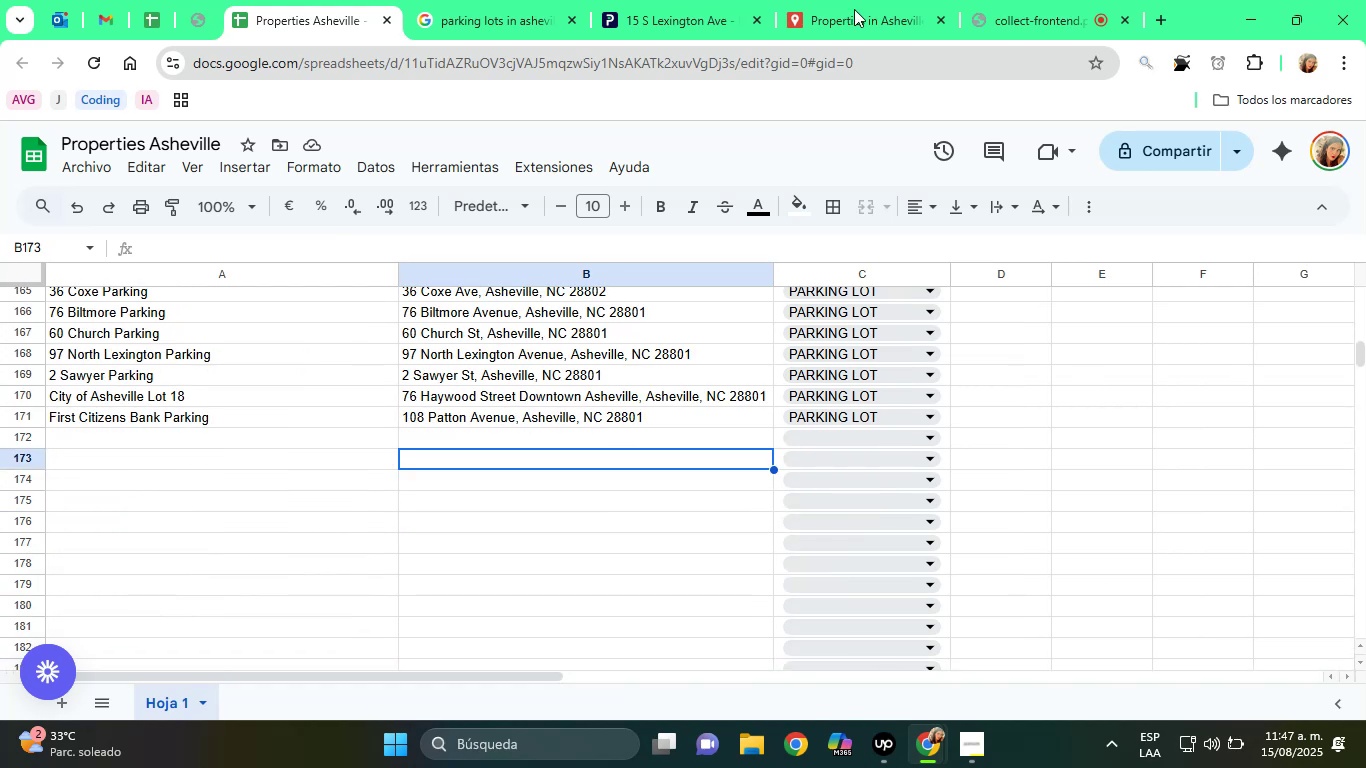 
left_click([733, 0])
 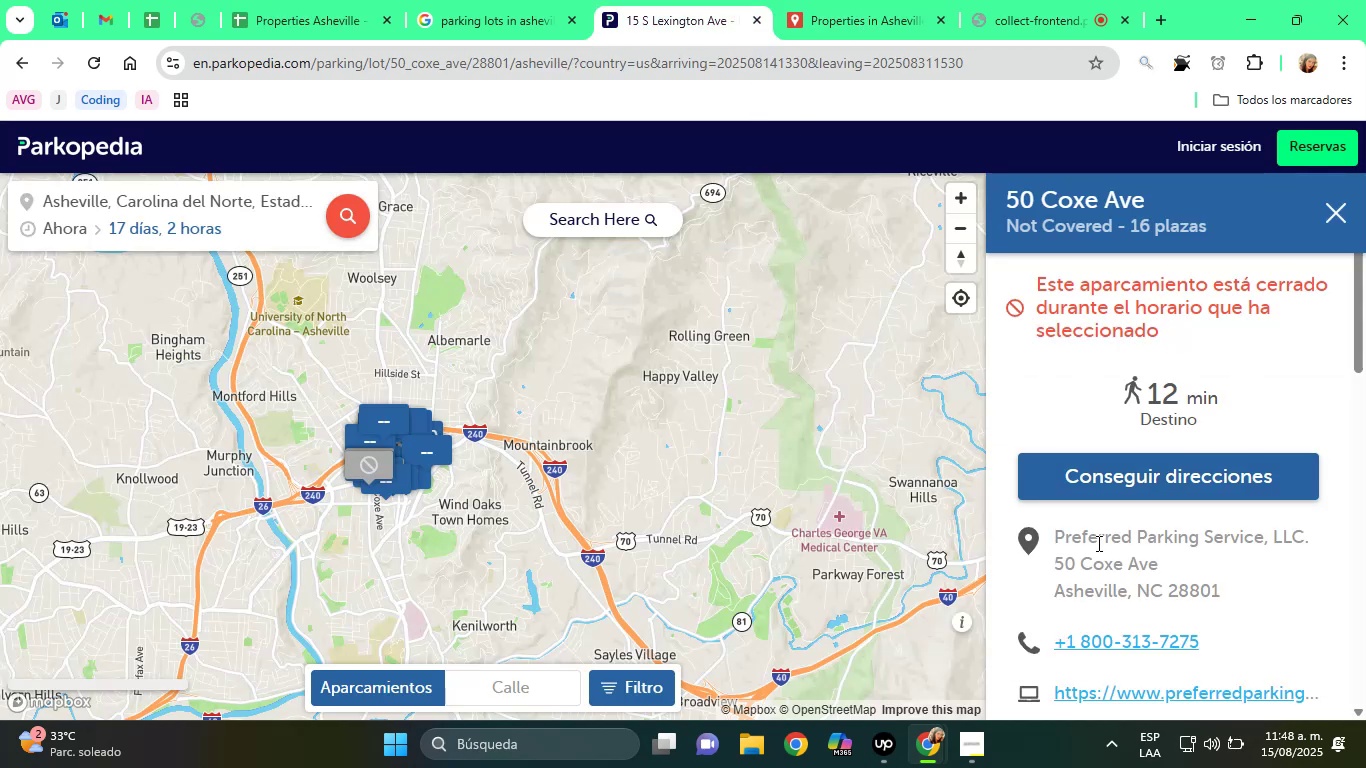 
left_click_drag(start_coordinate=[1057, 560], to_coordinate=[1256, 583])
 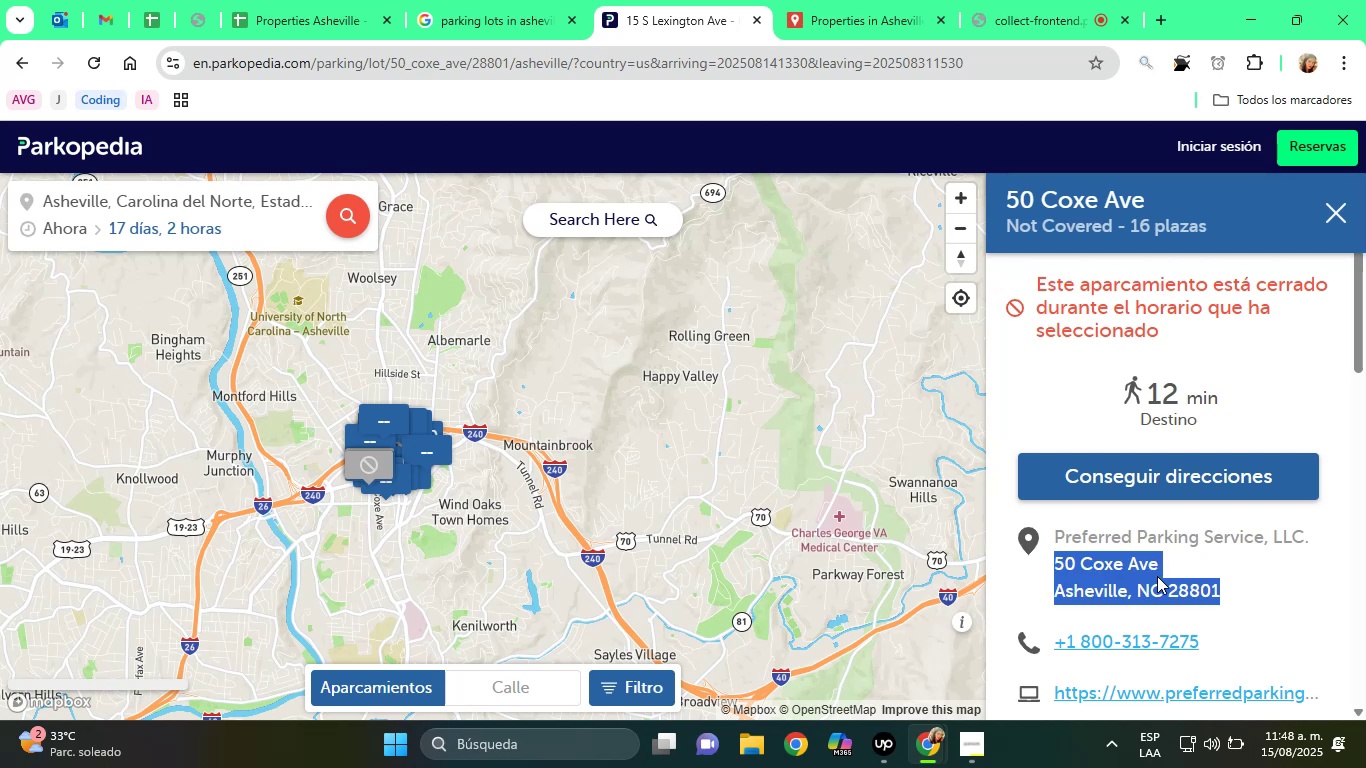 
right_click([1157, 576])
 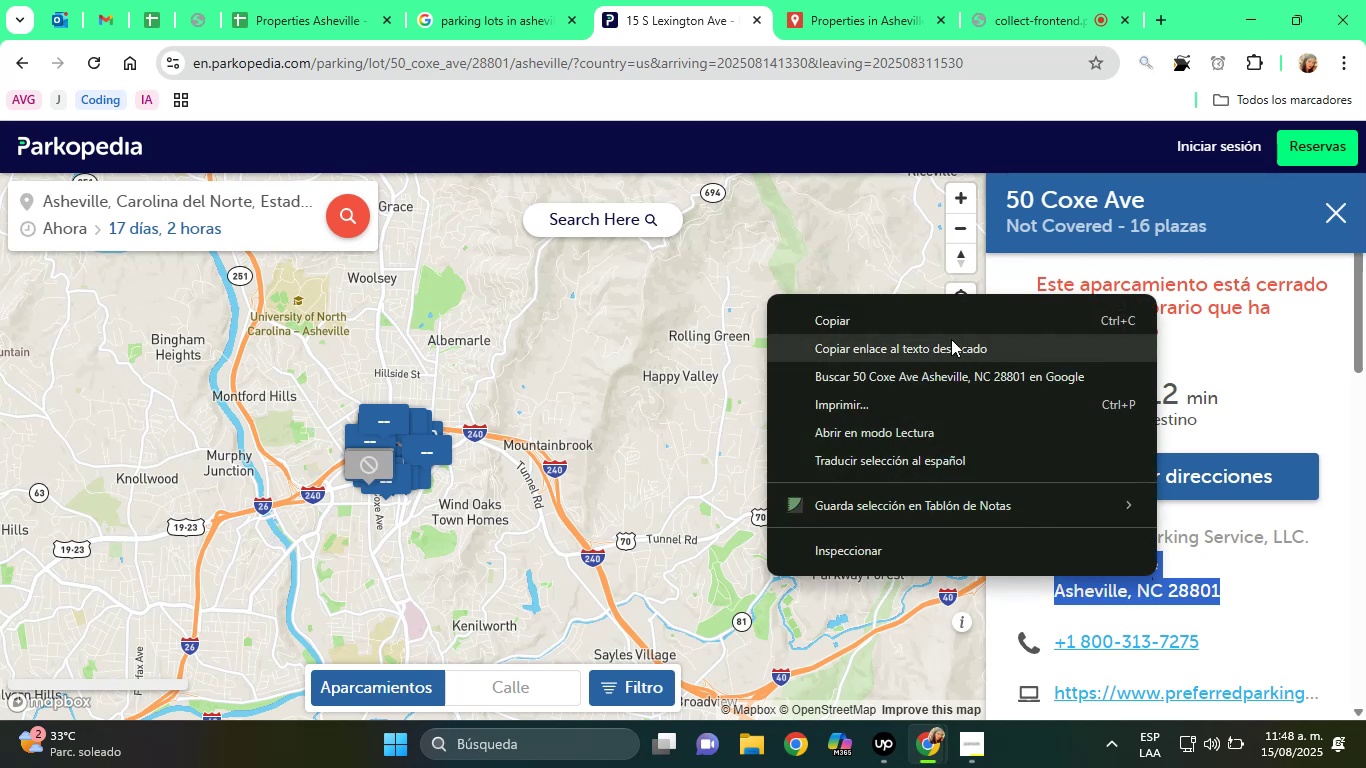 
left_click([933, 333])
 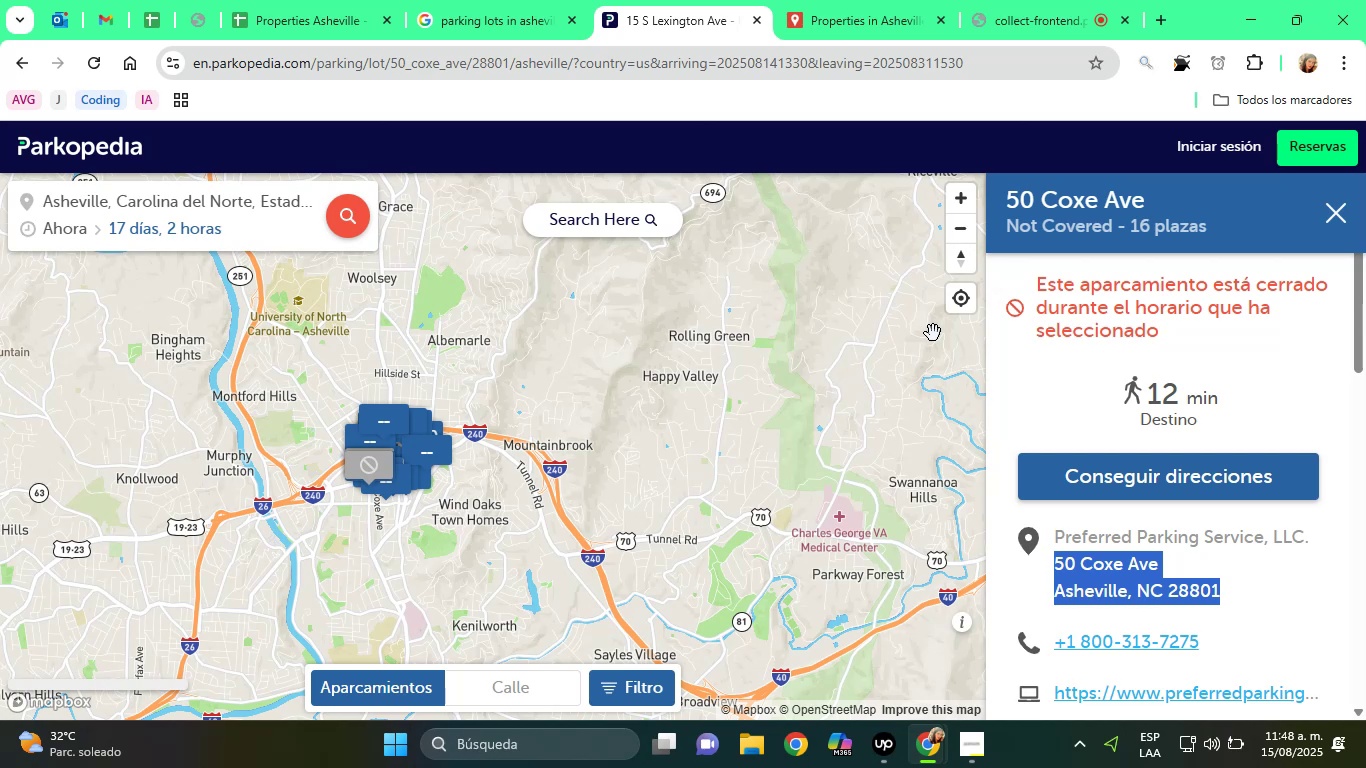 
wait(14.29)
 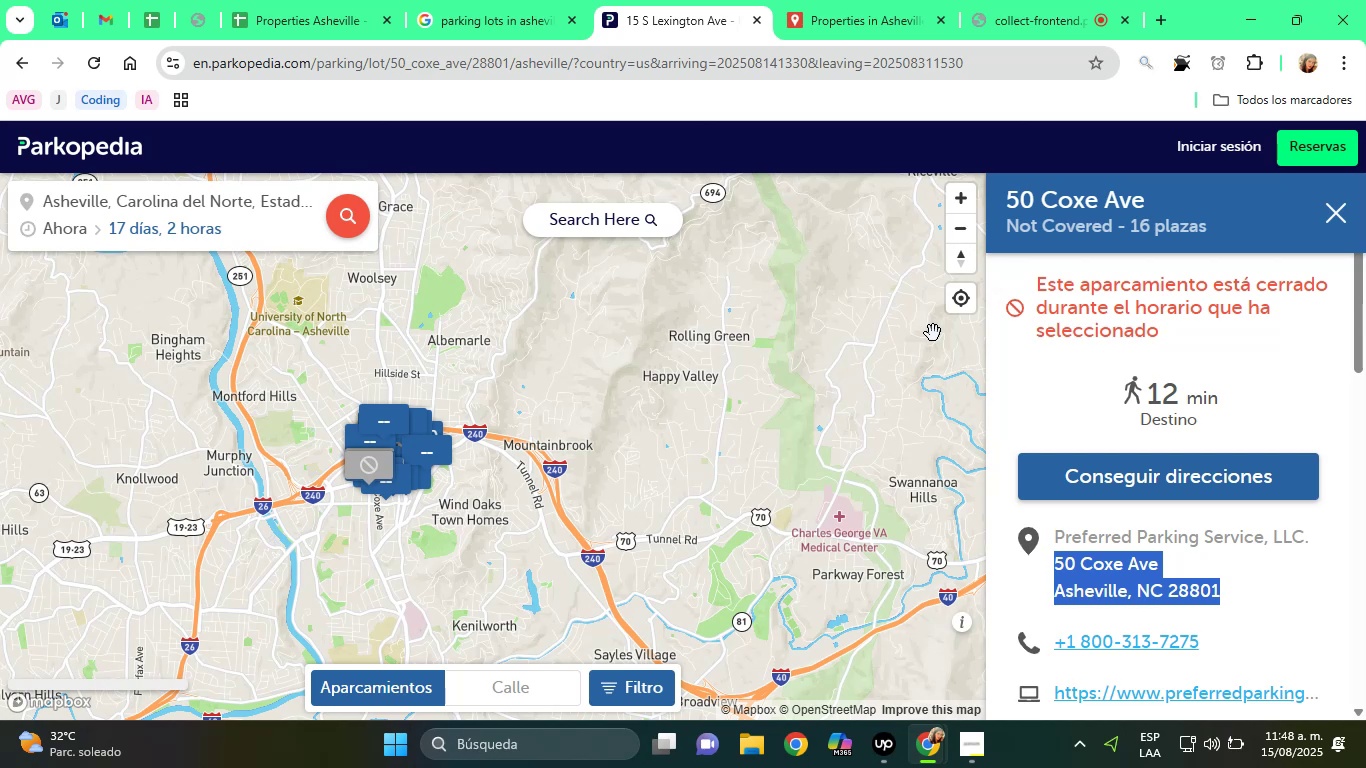 
left_click([354, 0])
 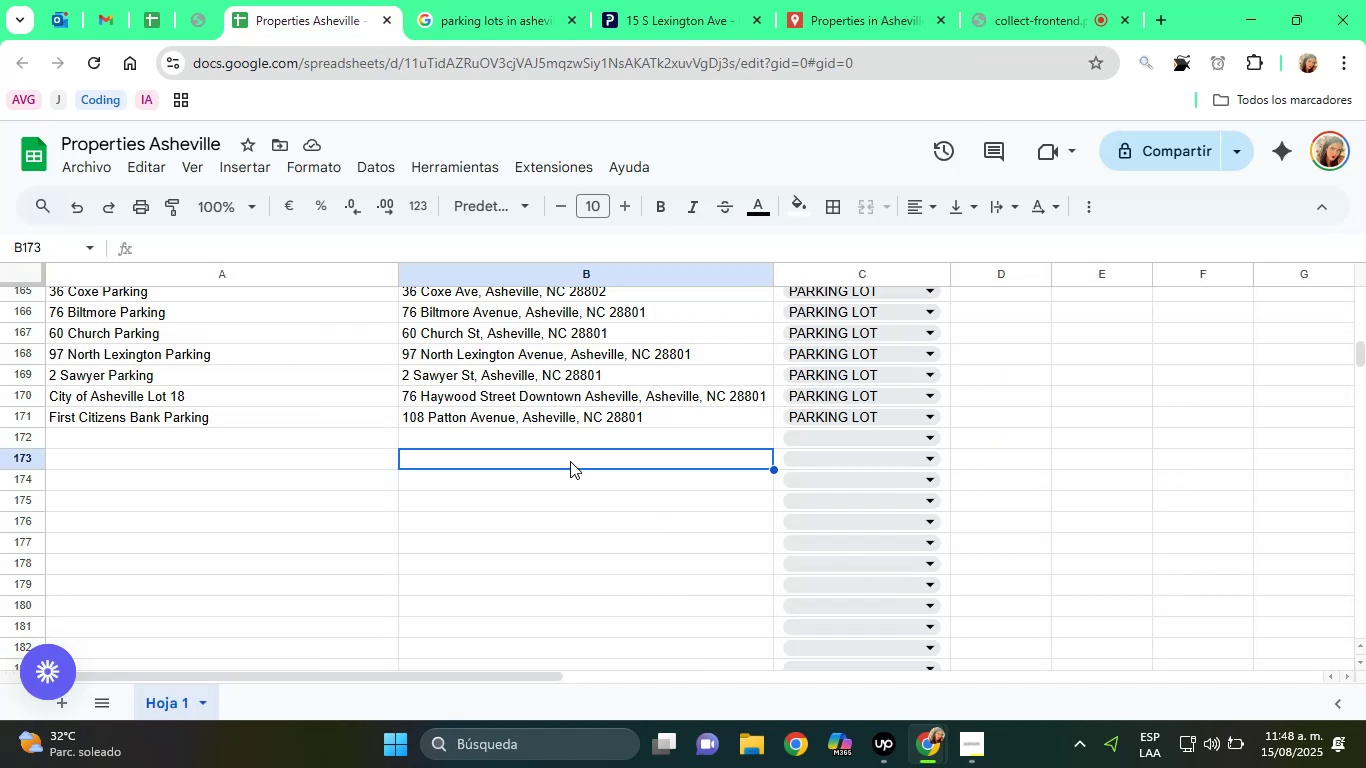 
left_click([519, 438])
 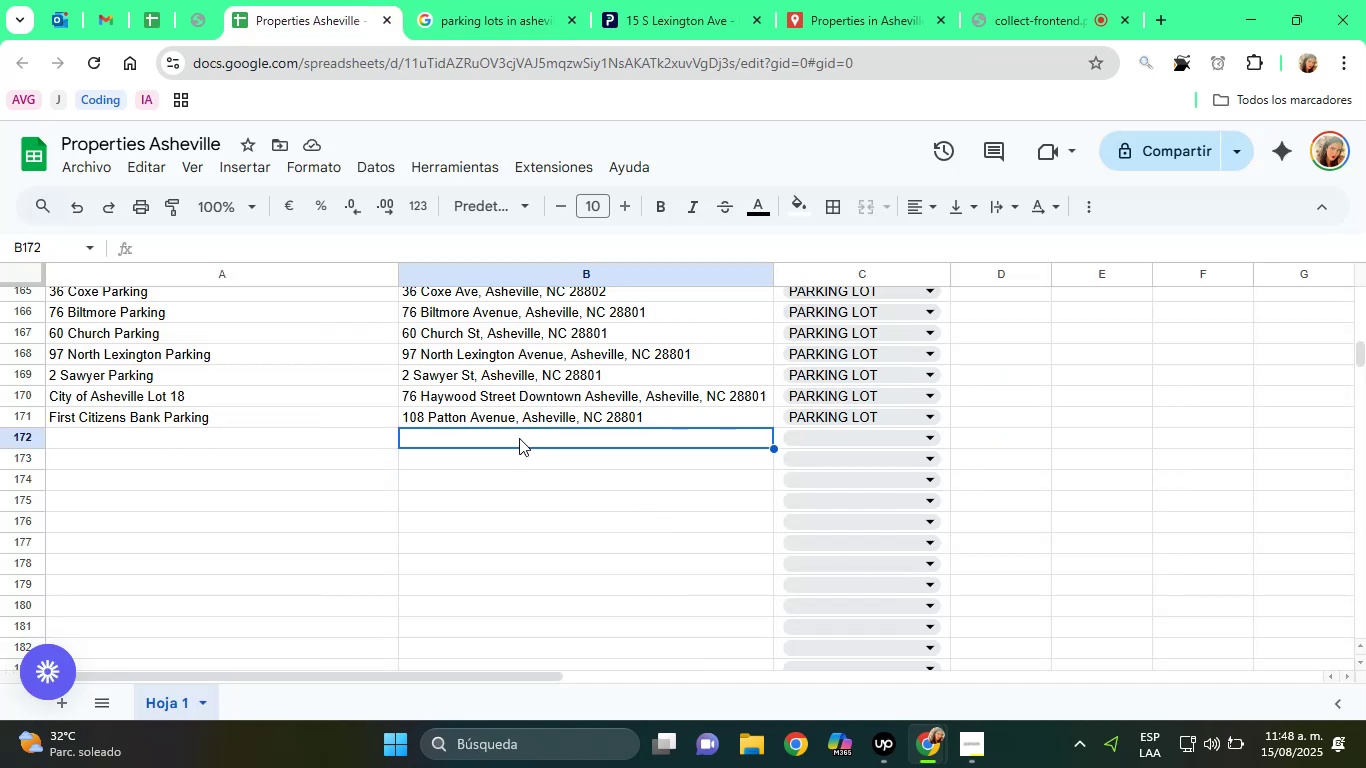 
right_click([519, 438])
 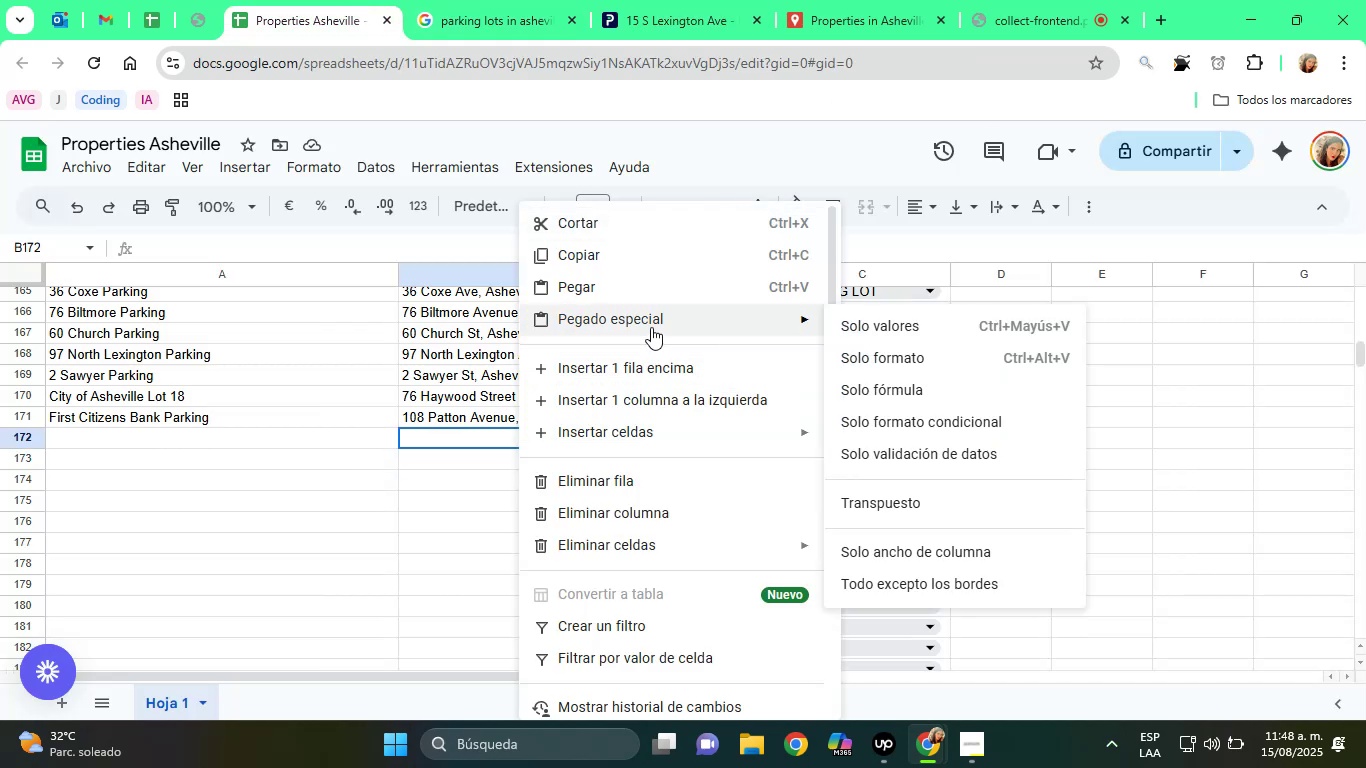 
left_click([945, 333])
 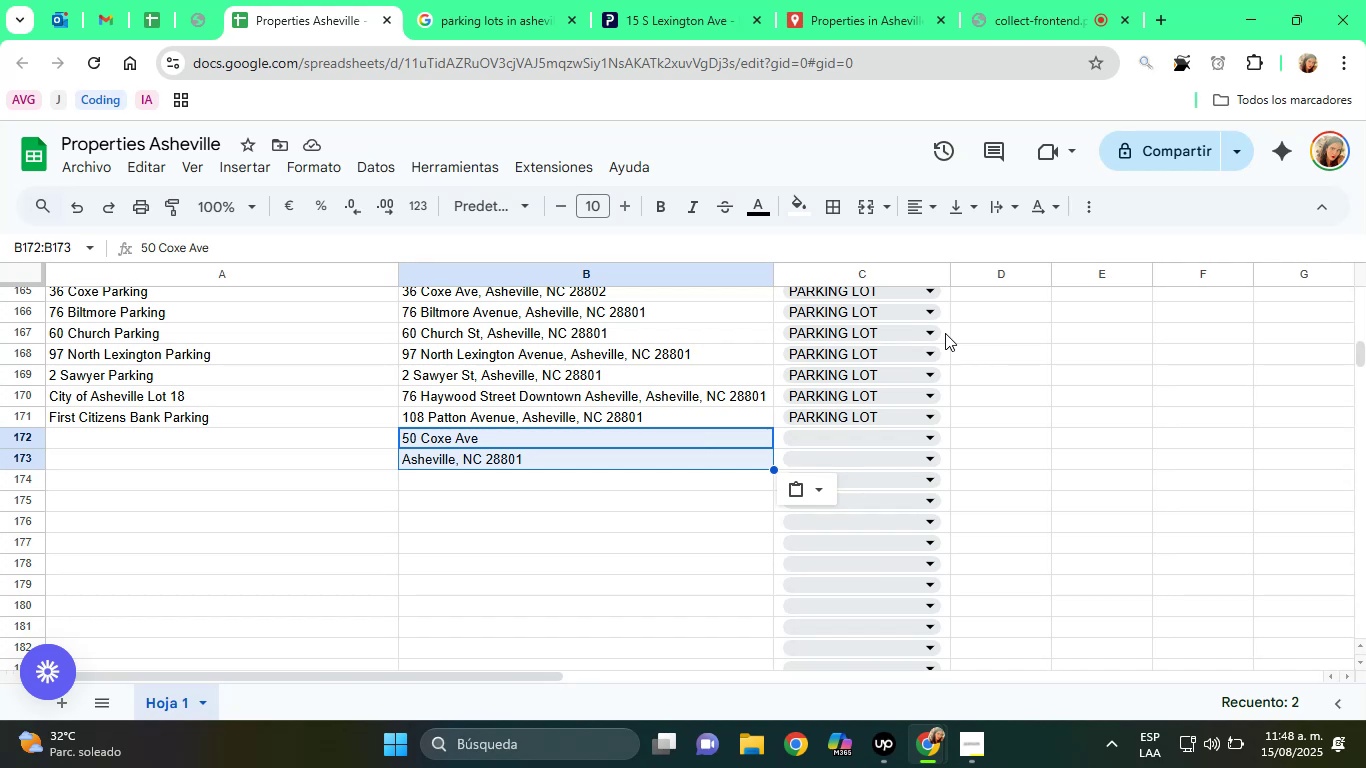 
wait(16.32)
 